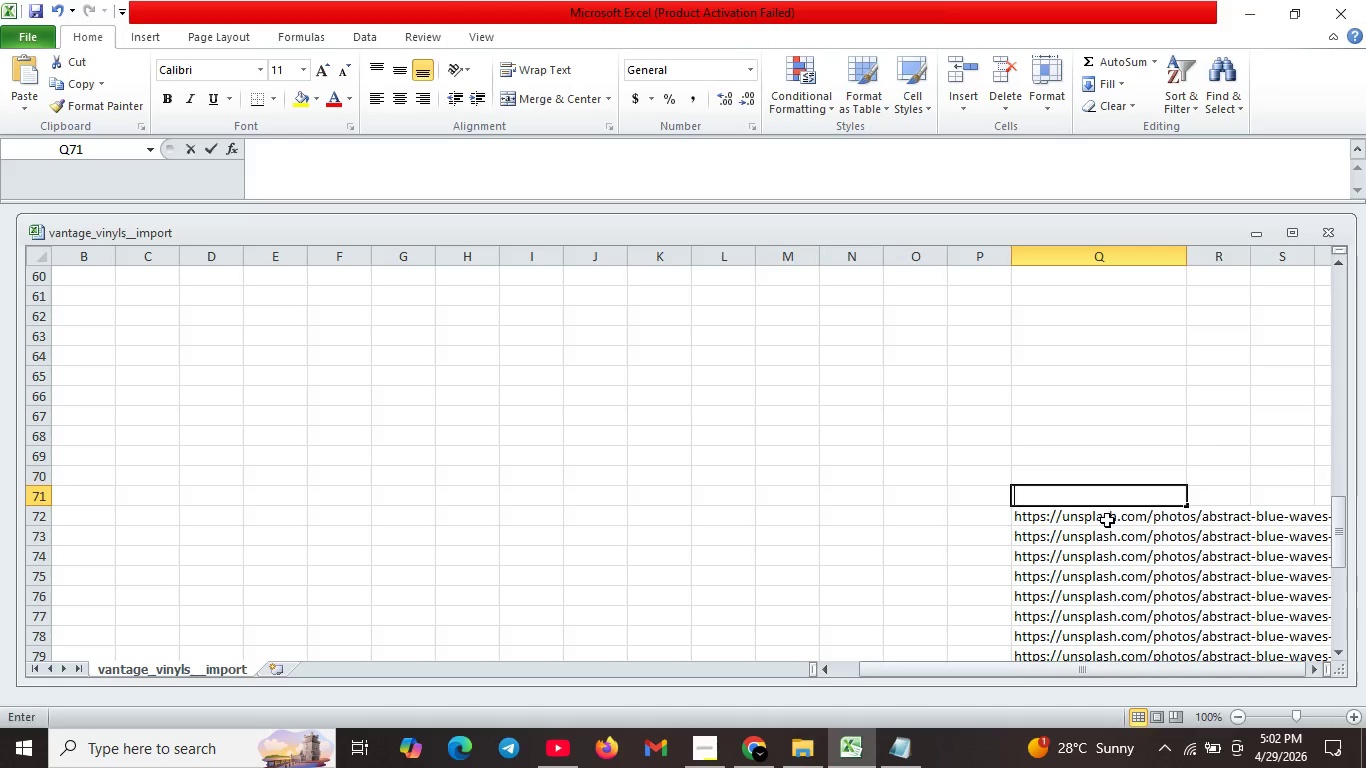 
double_click([1103, 503])
 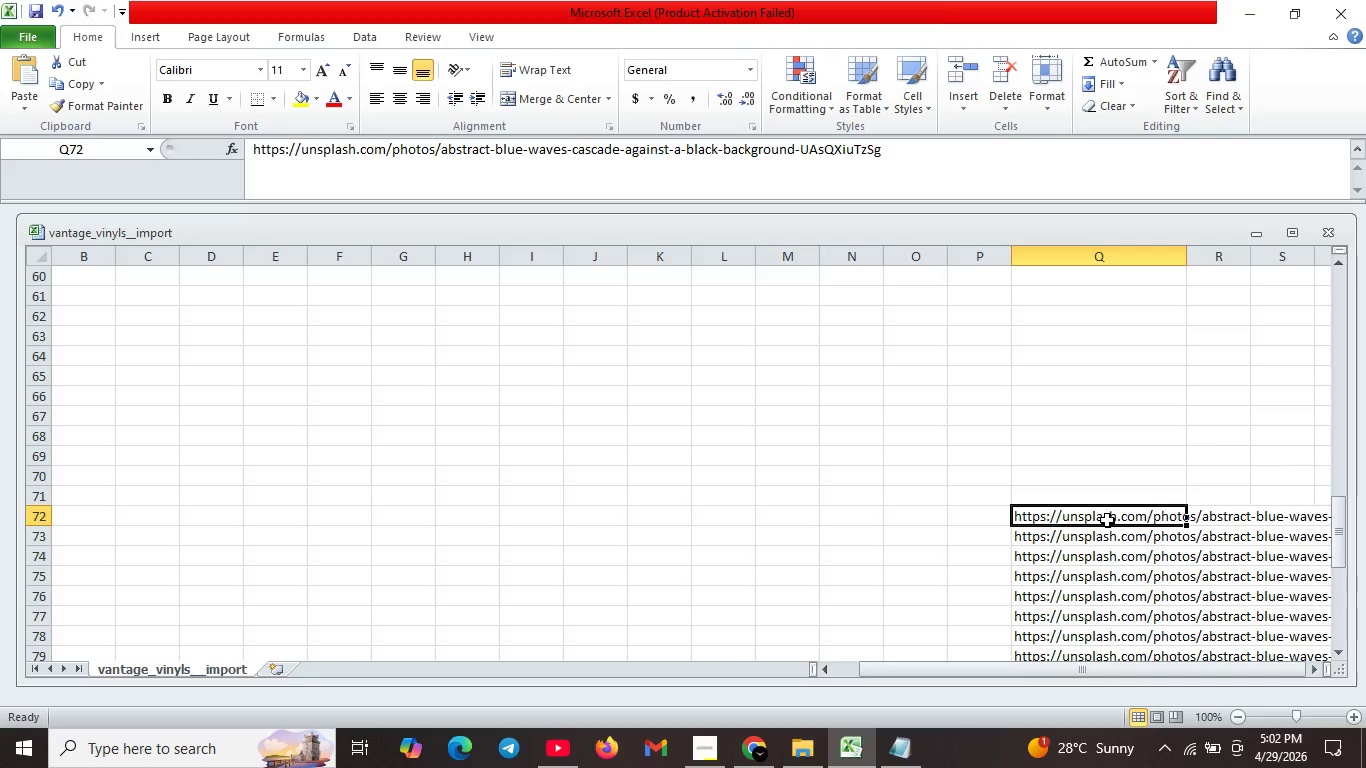 
key(Backspace)
 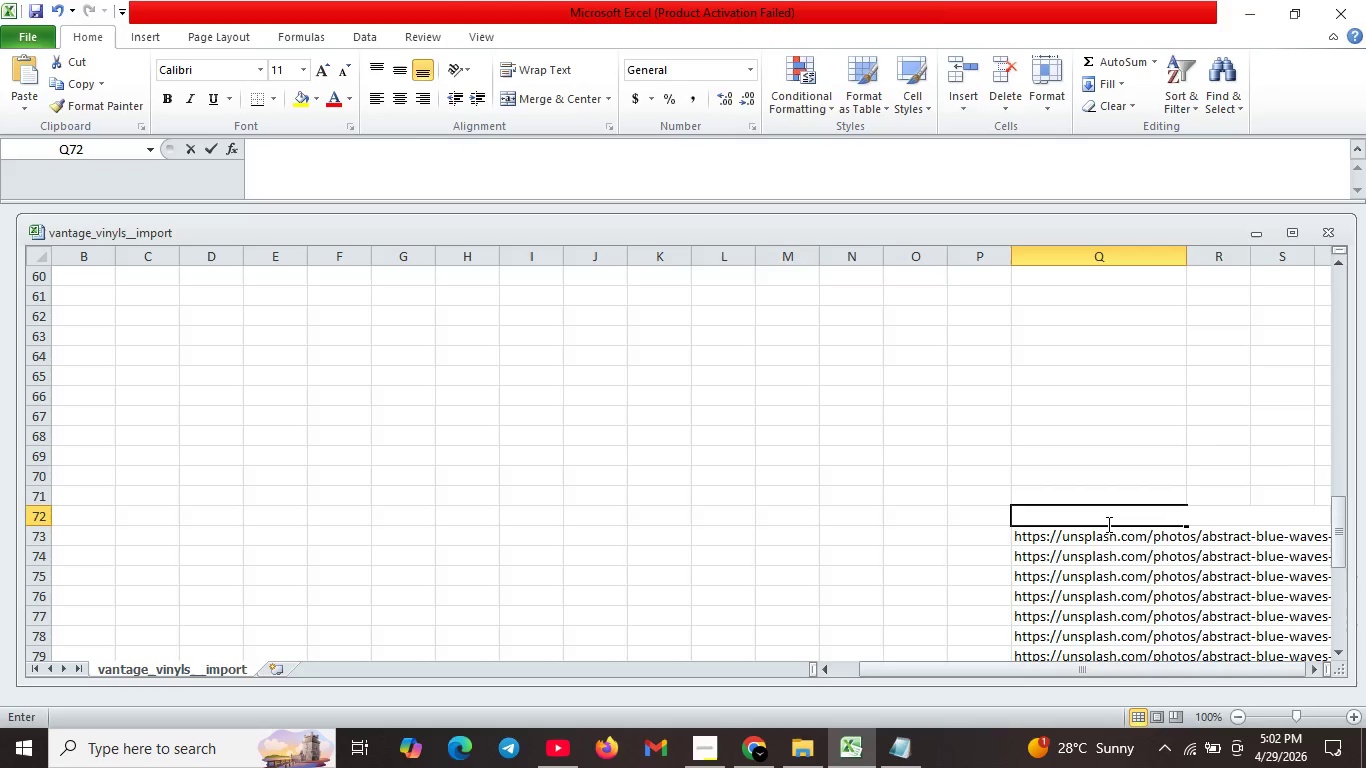 
key(Backspace)
 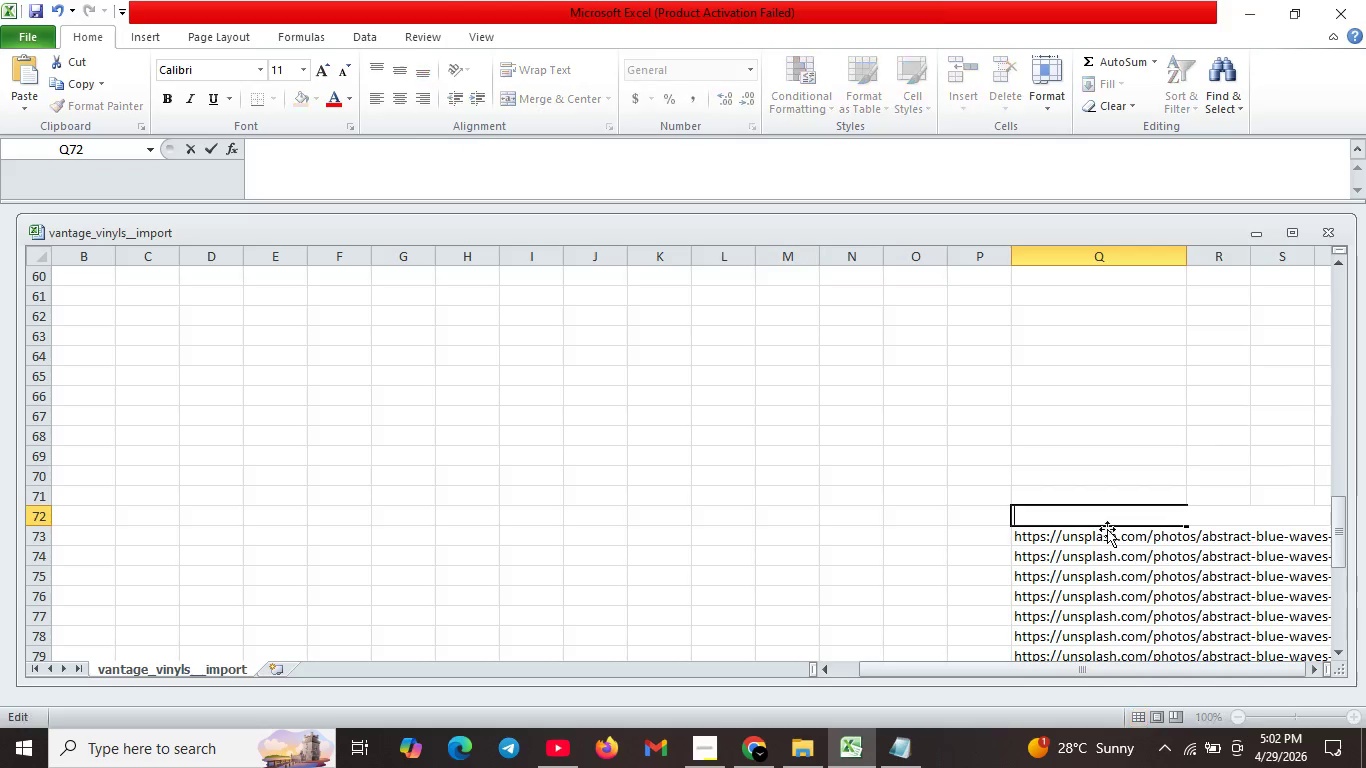 
triple_click([1107, 520])
 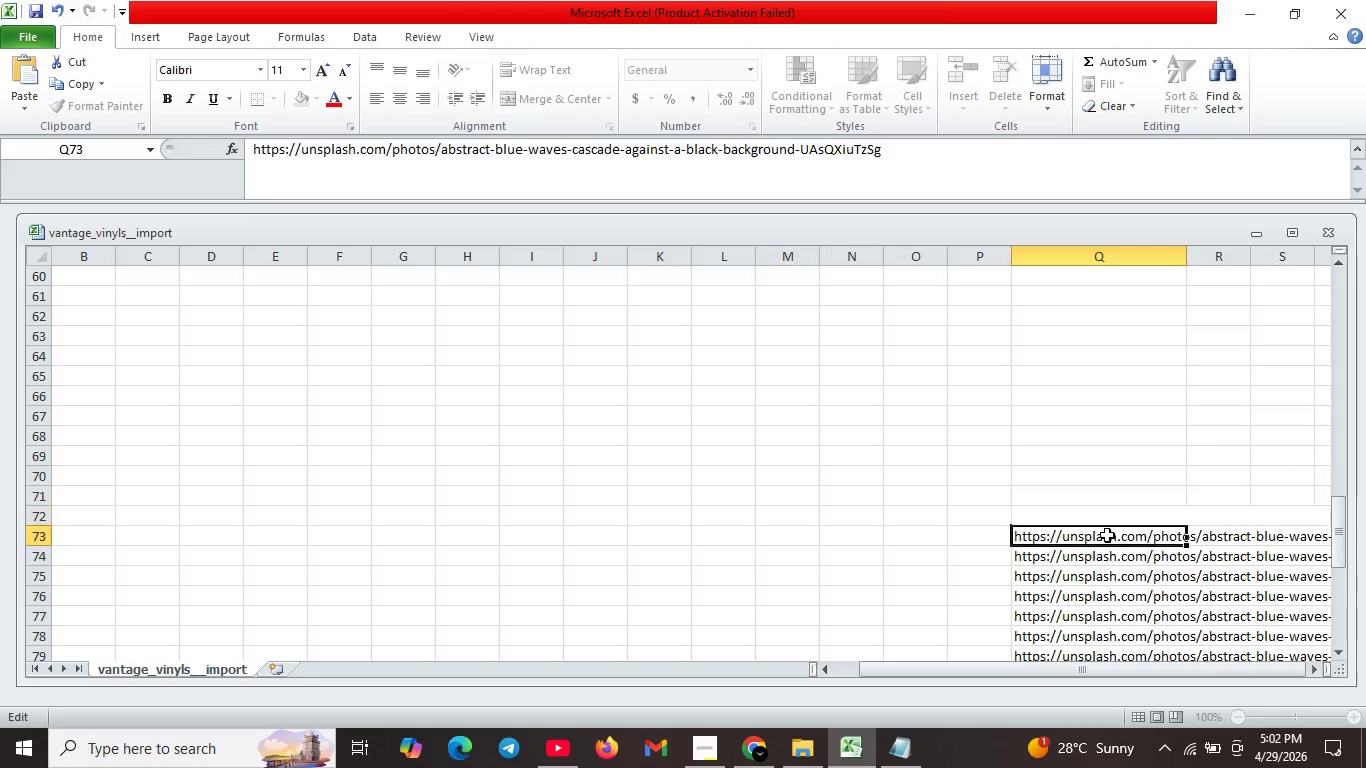 
key(Backspace)
 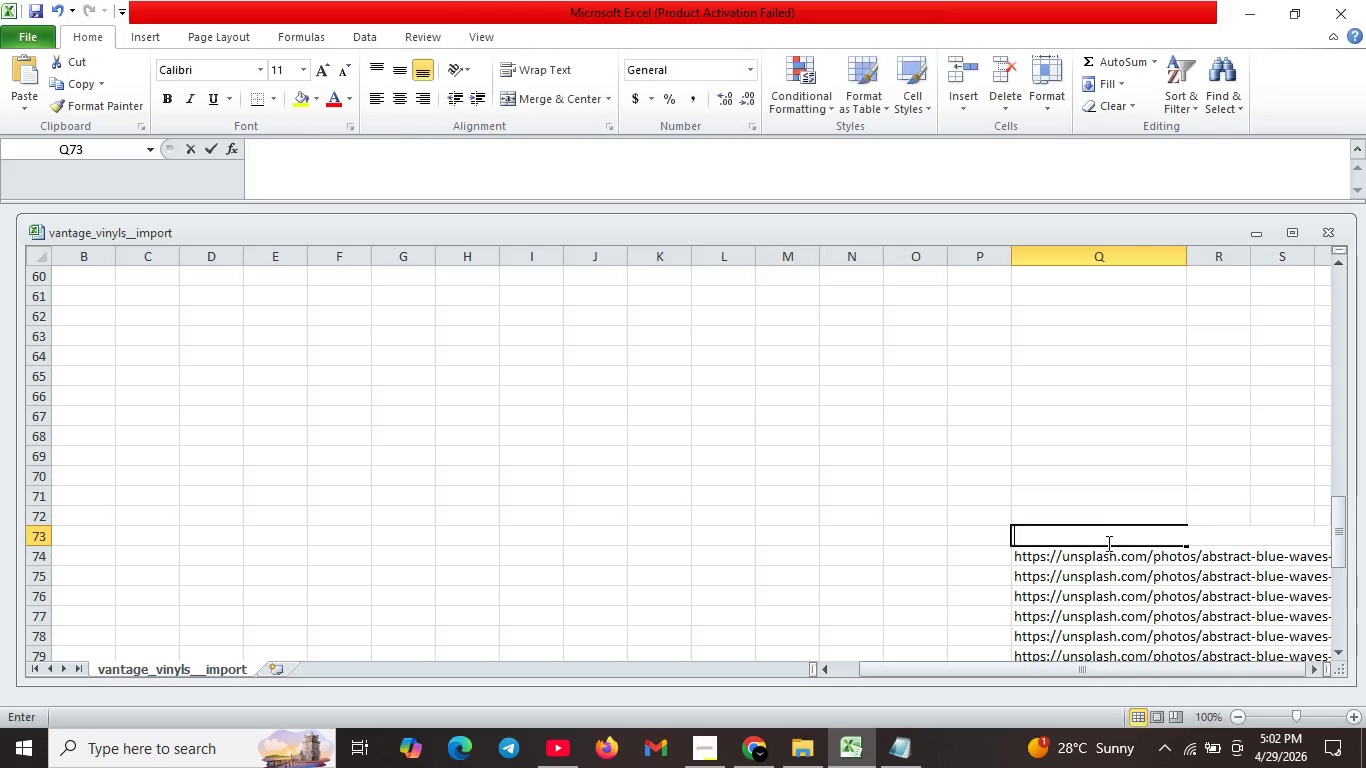 
triple_click([1107, 524])
 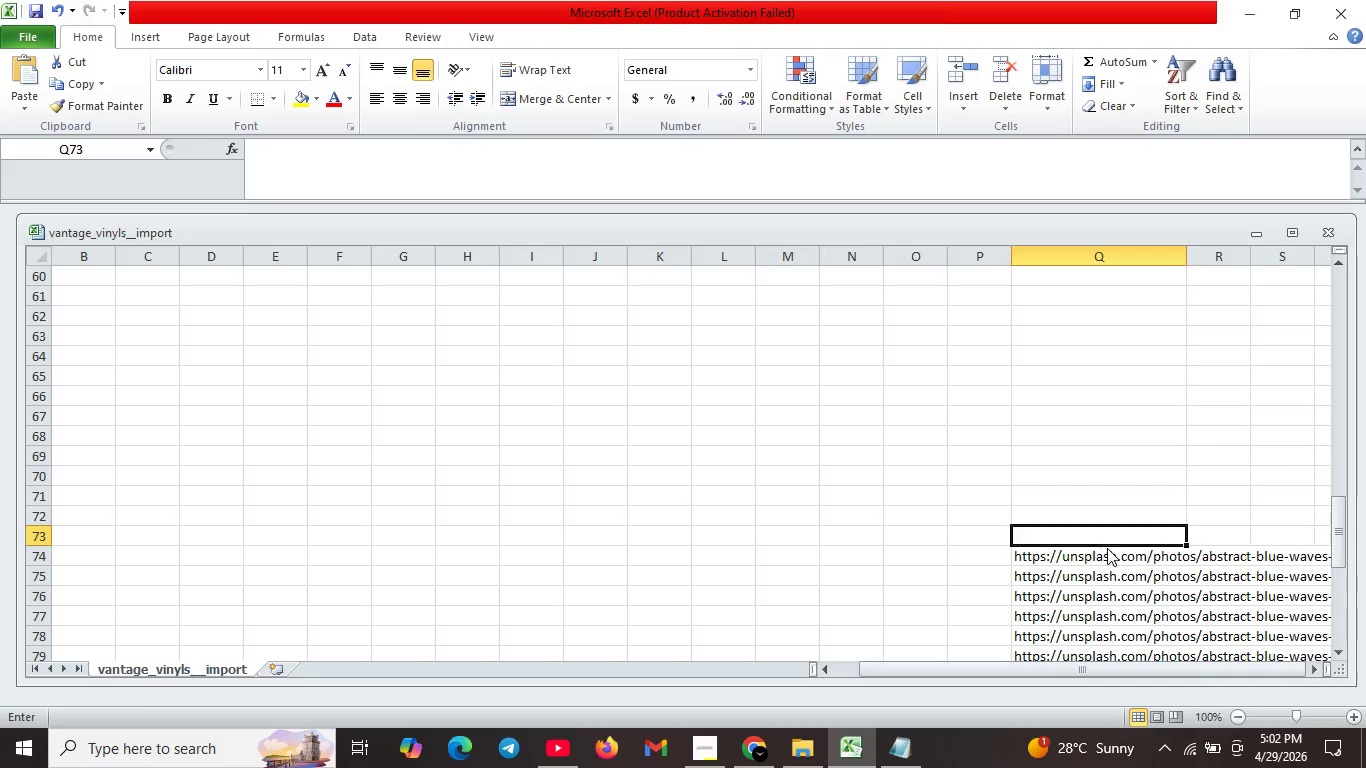 
key(Backspace)
 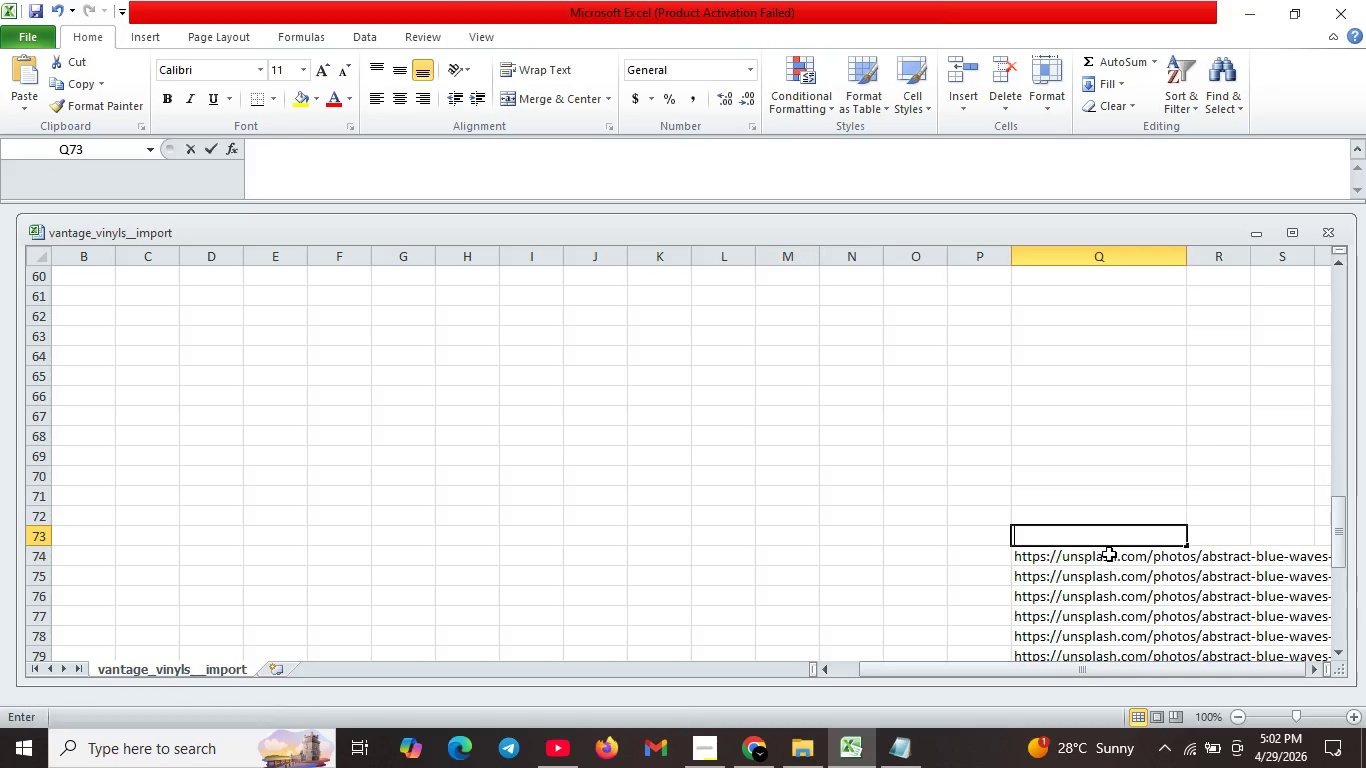 
triple_click([1107, 535])
 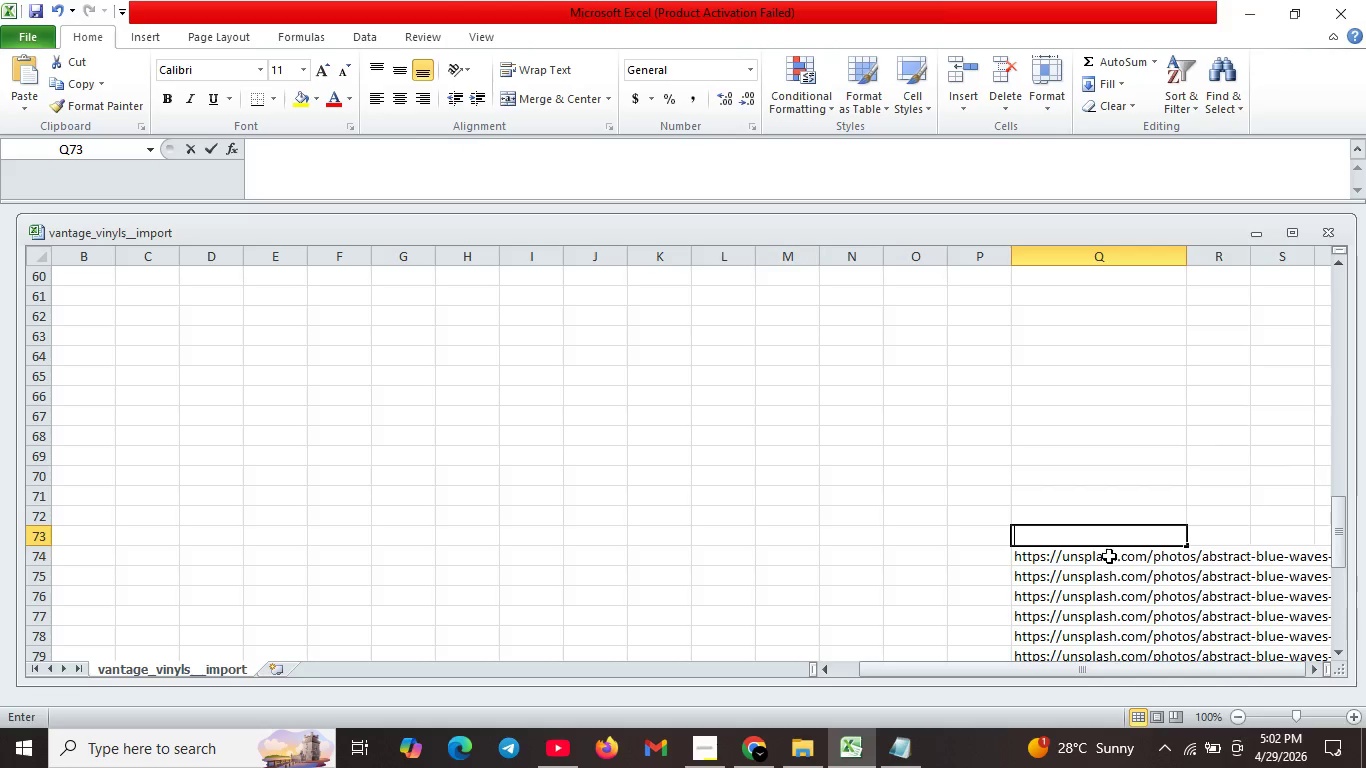 
key(Backspace)
 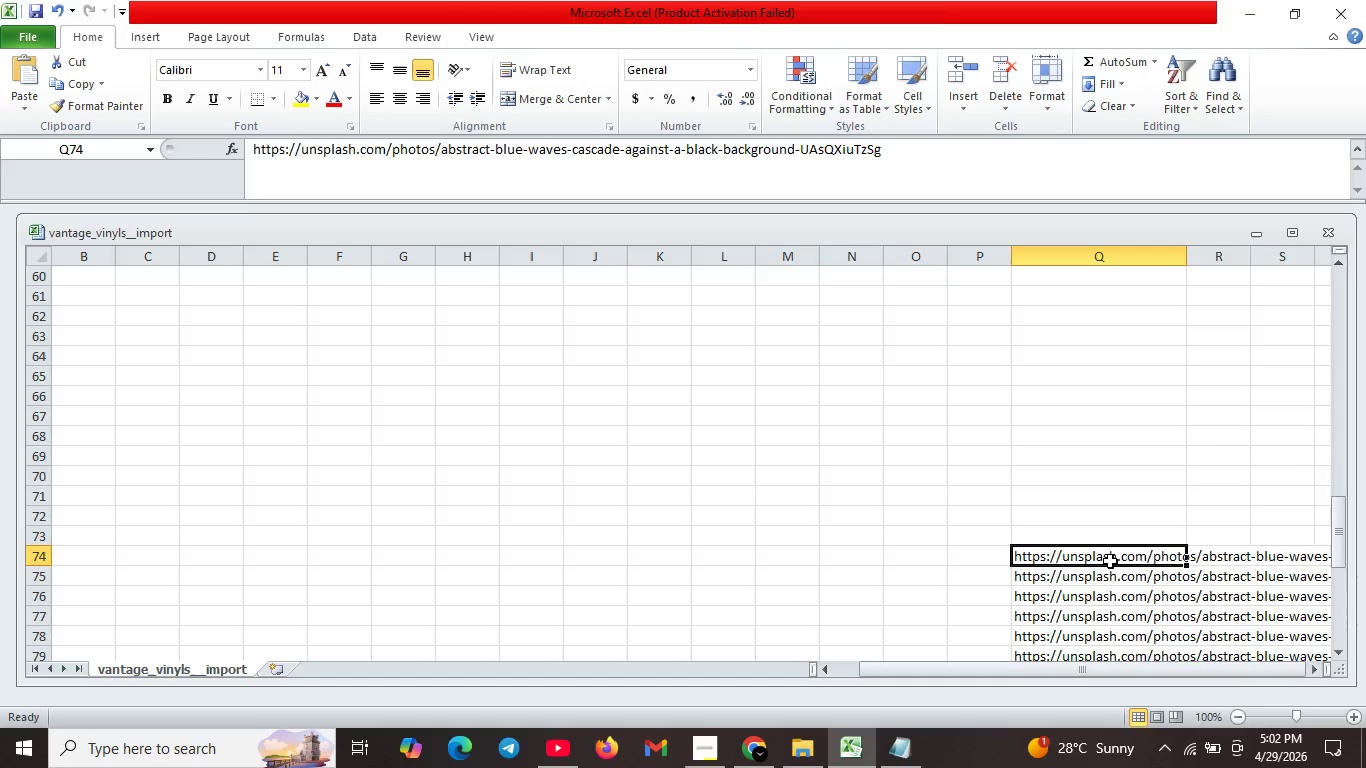 
key(Backspace)
 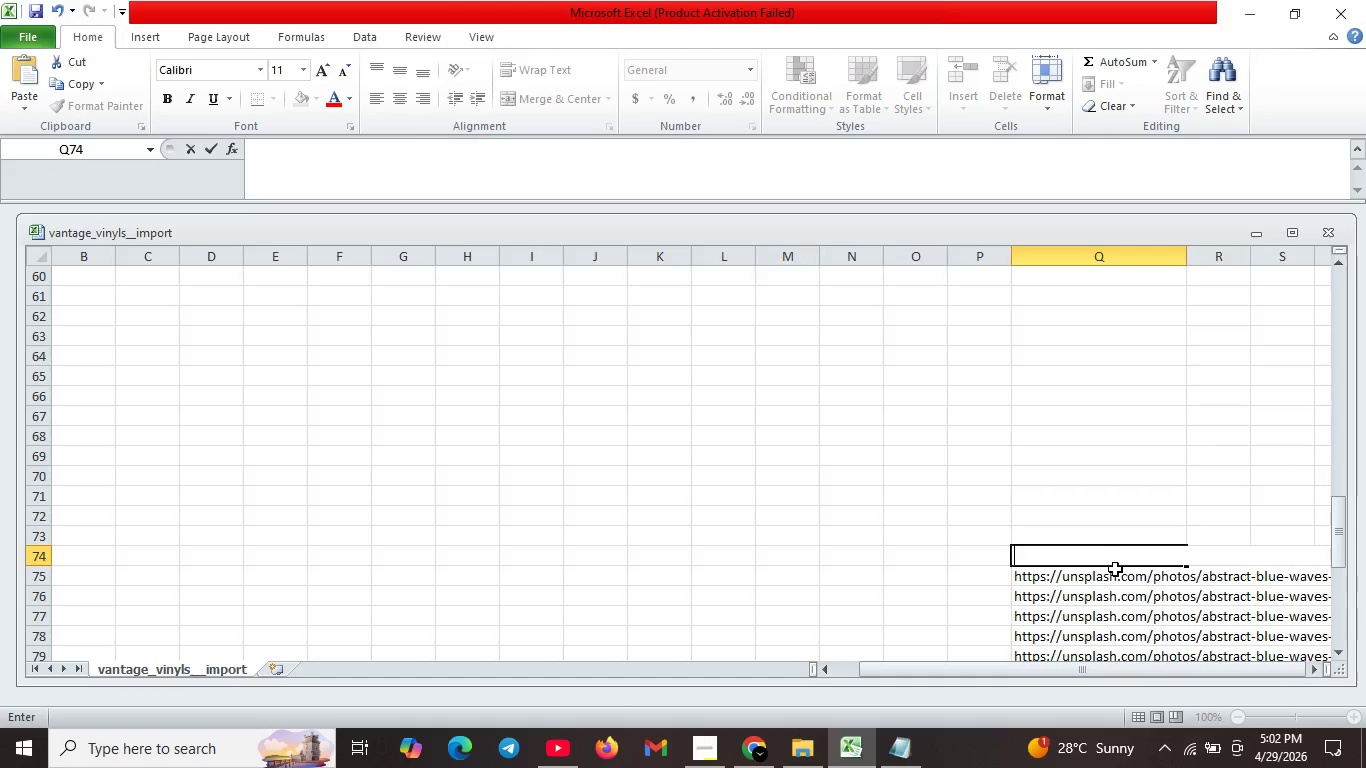 
triple_click([1109, 556])
 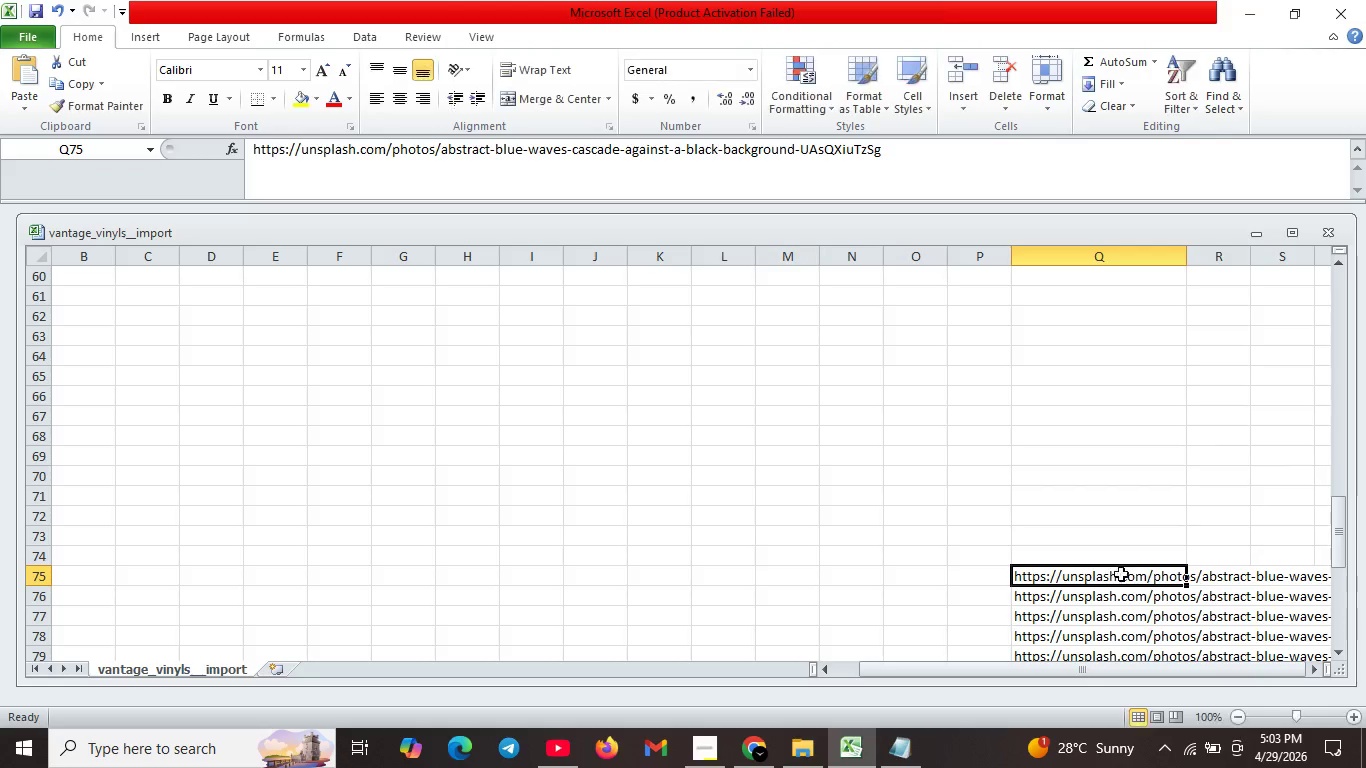 
key(Backspace)
 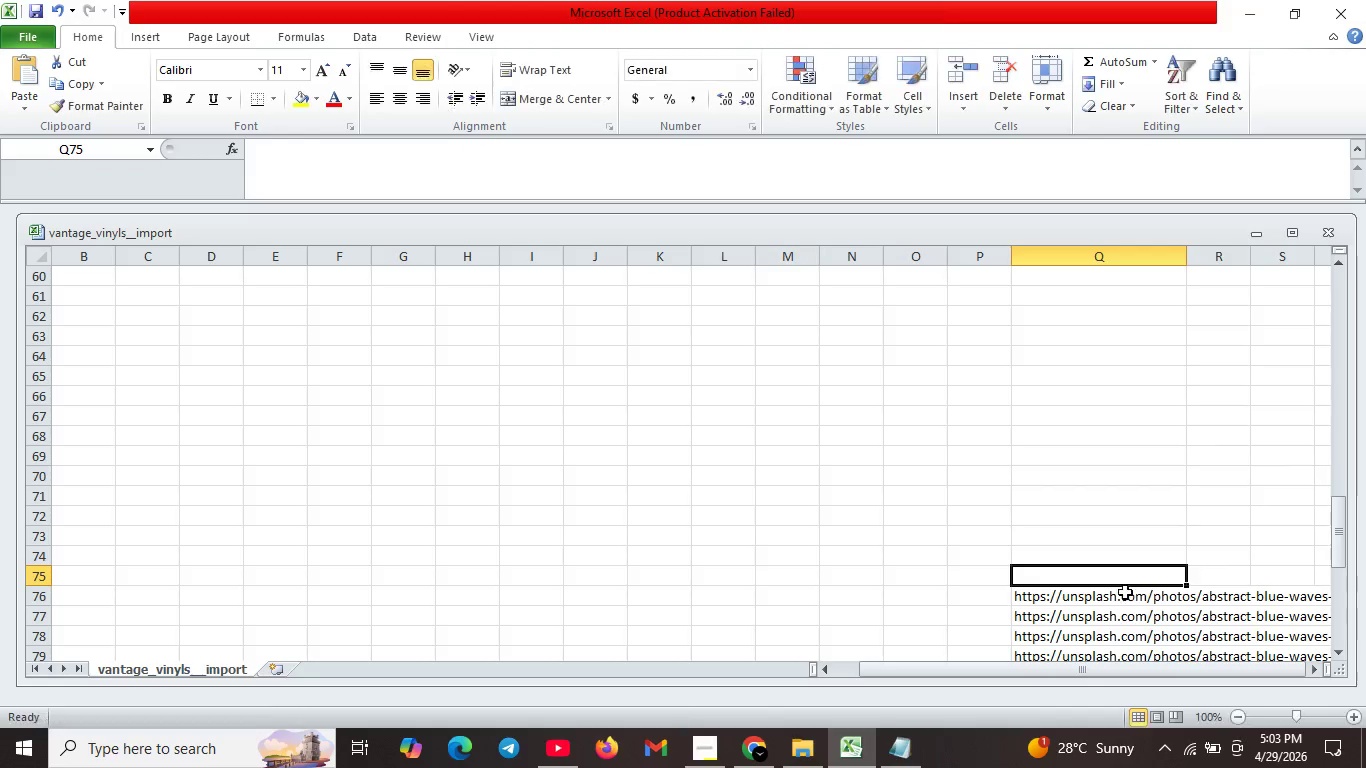 
key(Backspace)
 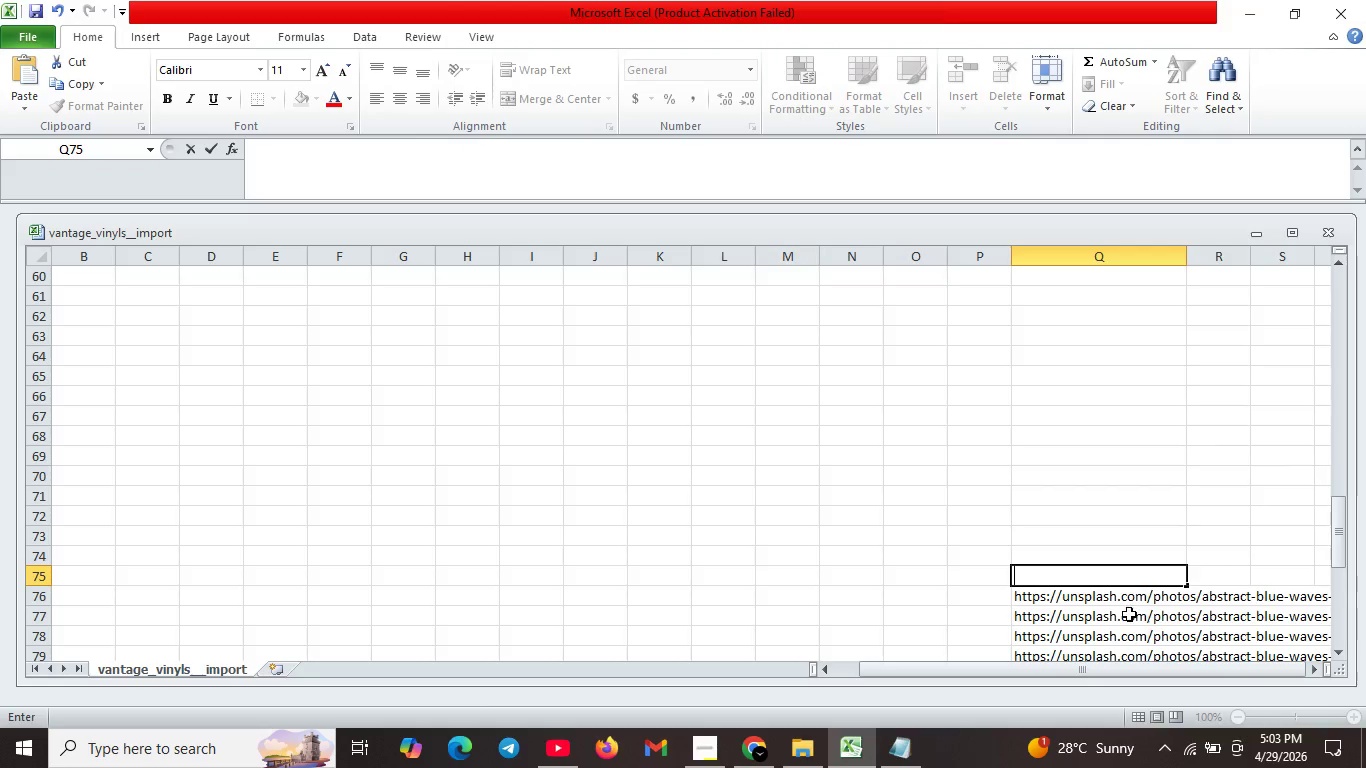 
left_click([1124, 586])
 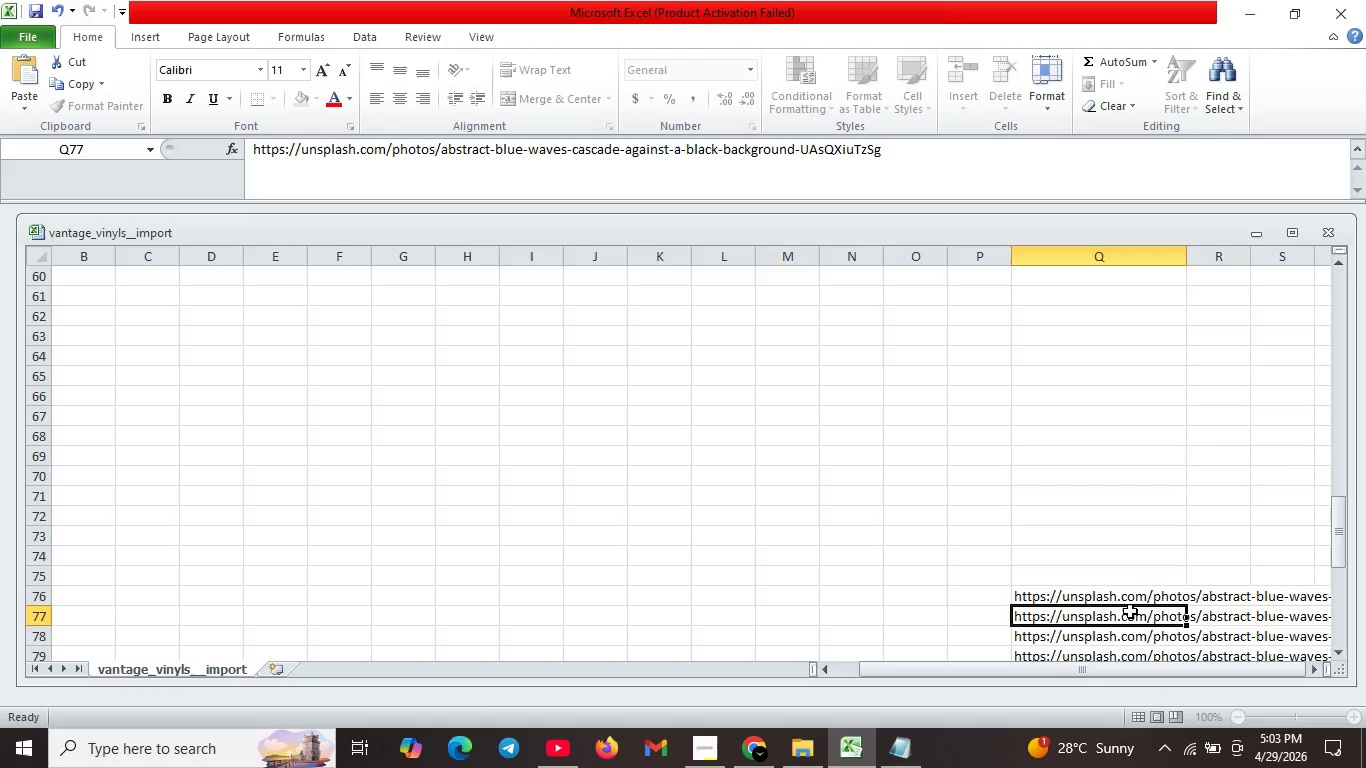 
key(Backspace)
 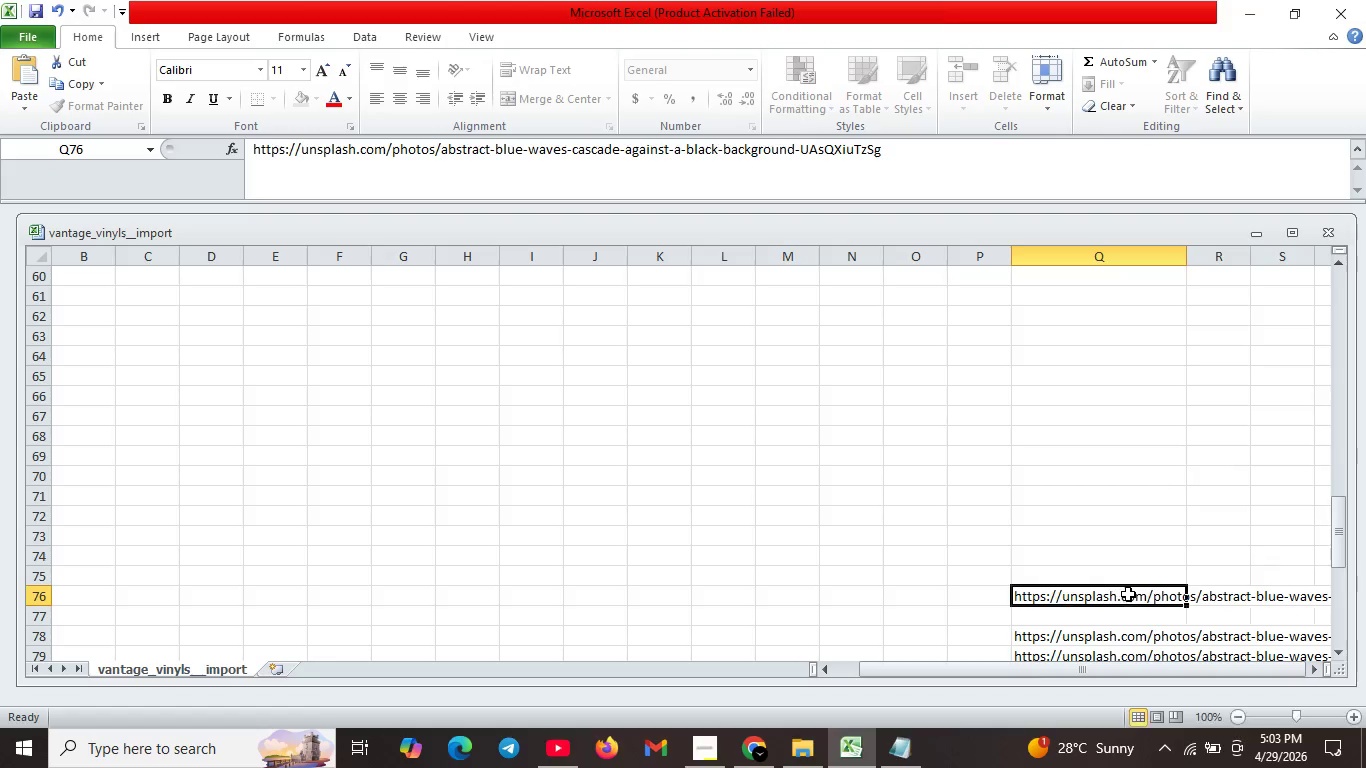 
key(Backspace)
 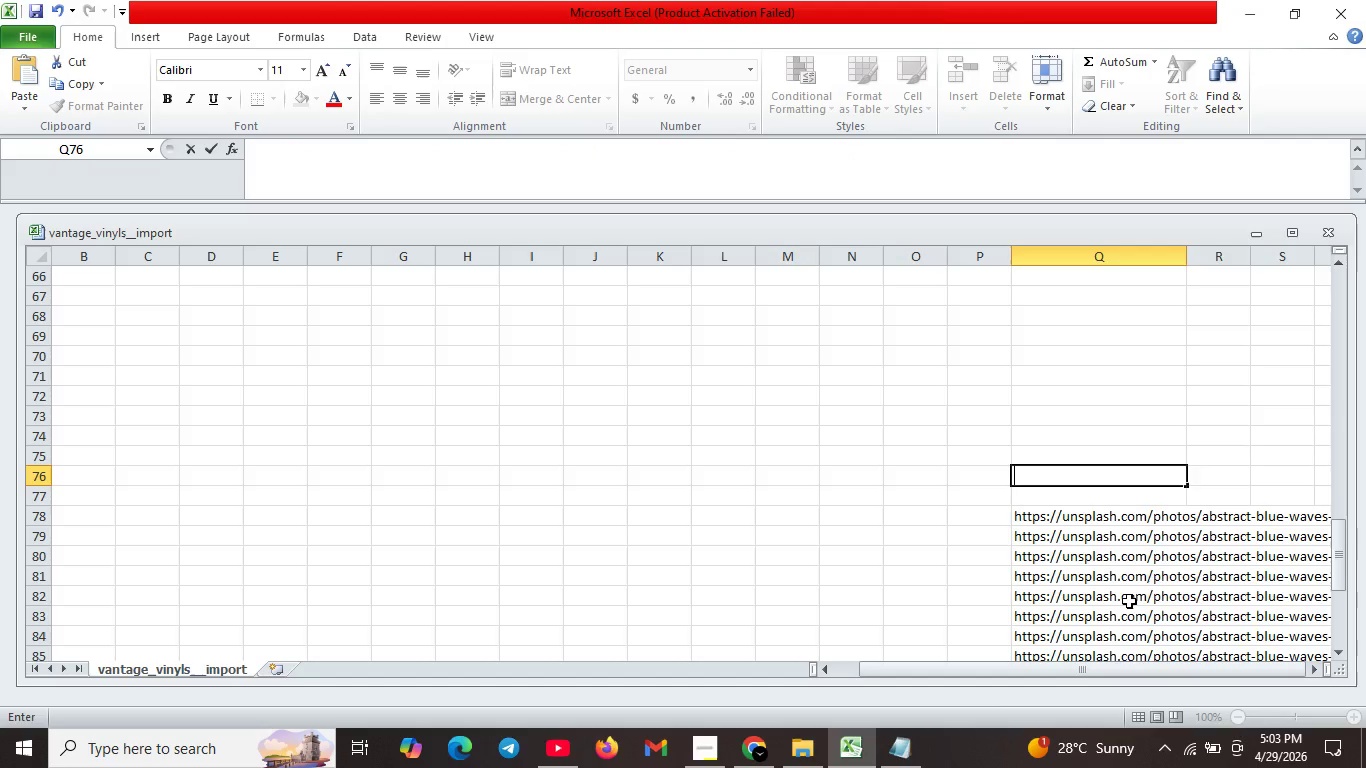 
key(Backspace)
 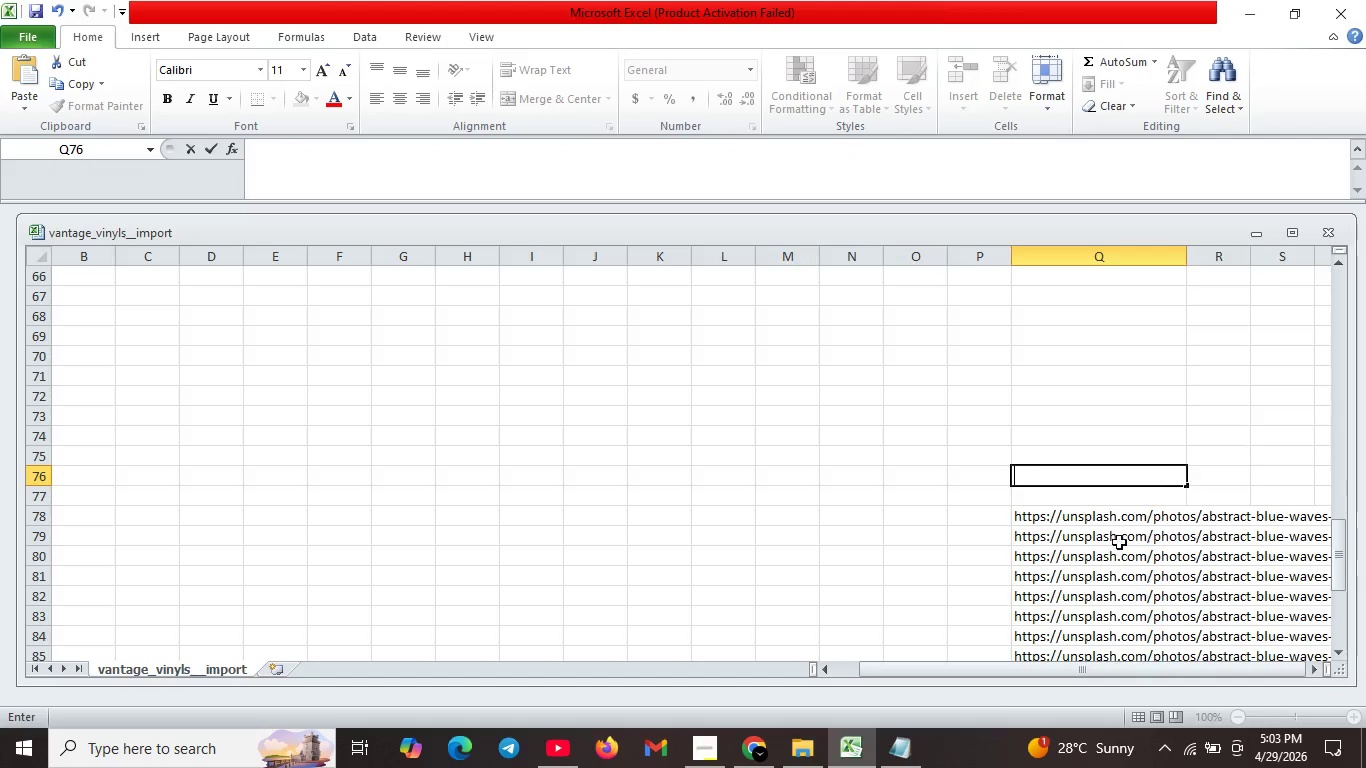 
scroll: coordinate [1129, 601], scroll_direction: down, amount: 2.0
 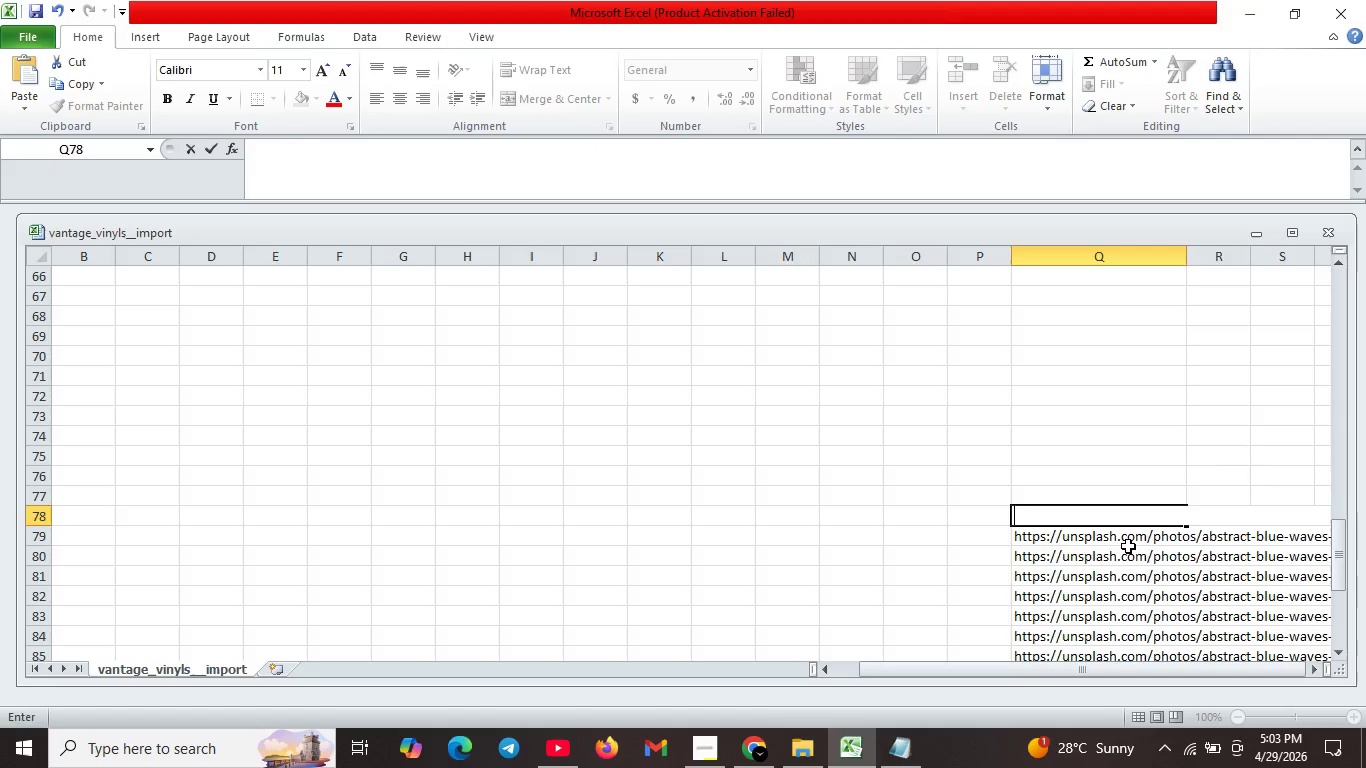 
left_click([1119, 524])
 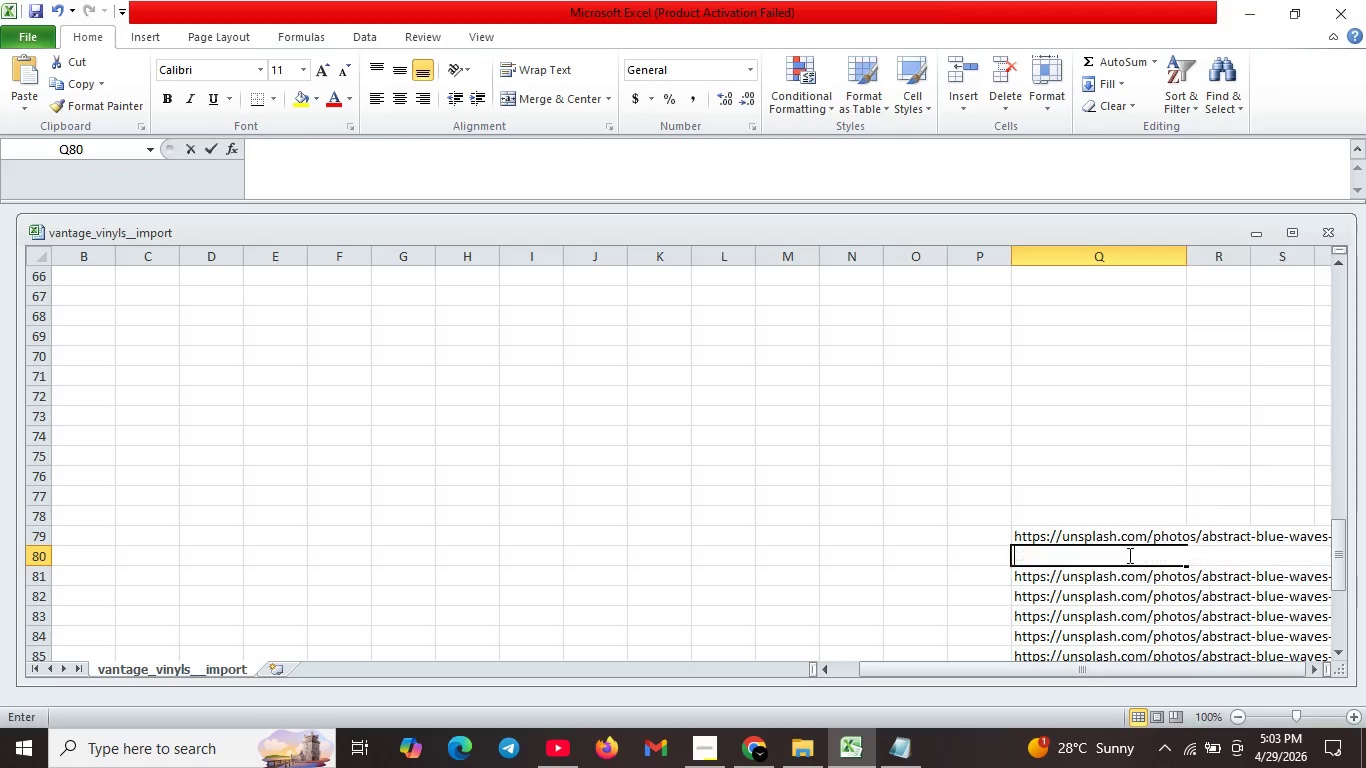 
key(Backspace)
 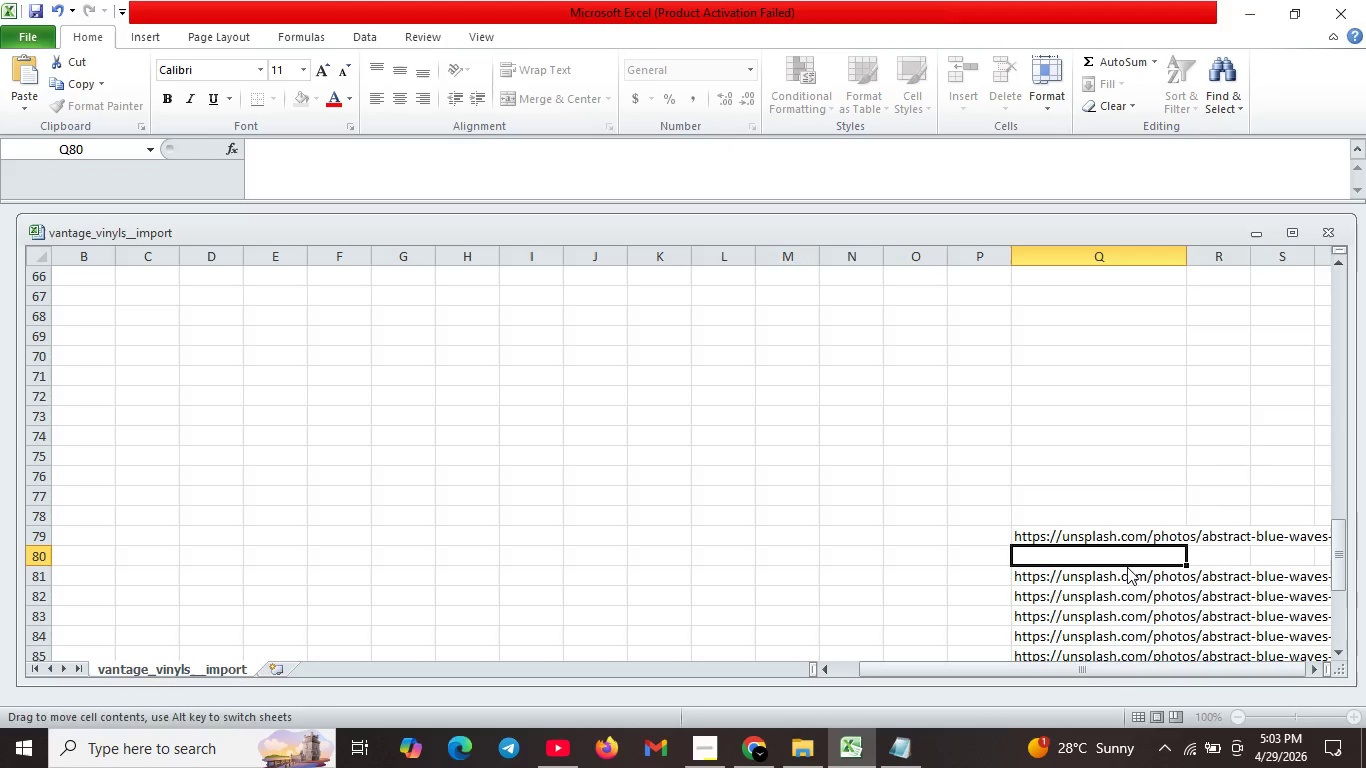 
double_click([1128, 546])
 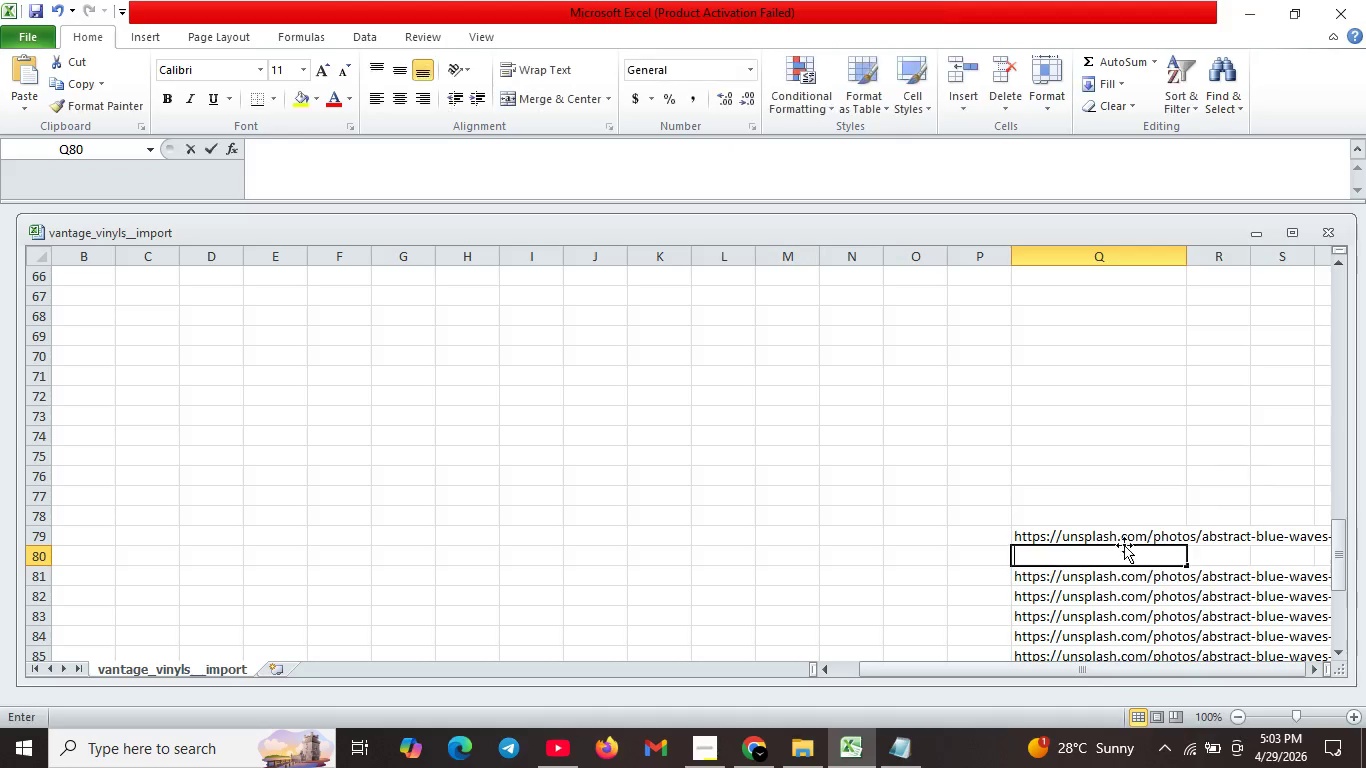 
key(Backspace)
 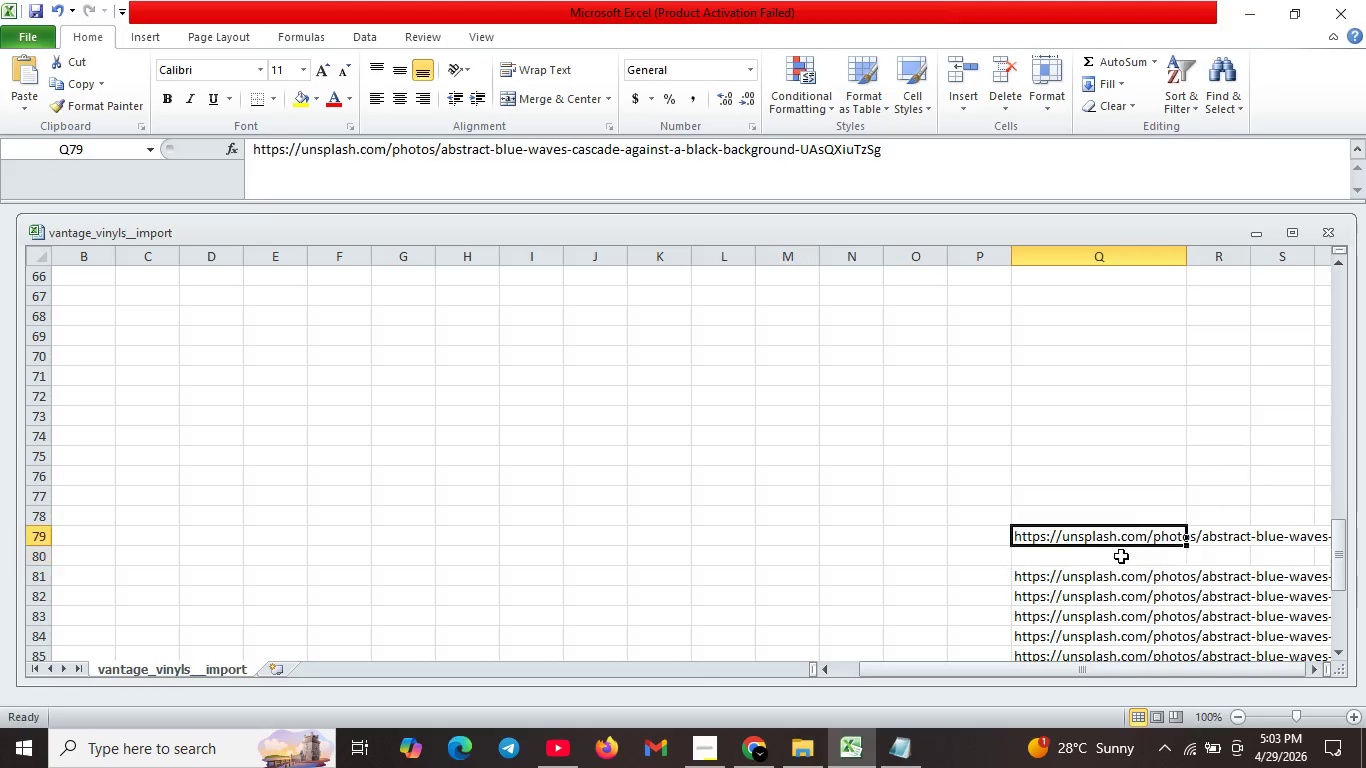 
left_click([1127, 567])
 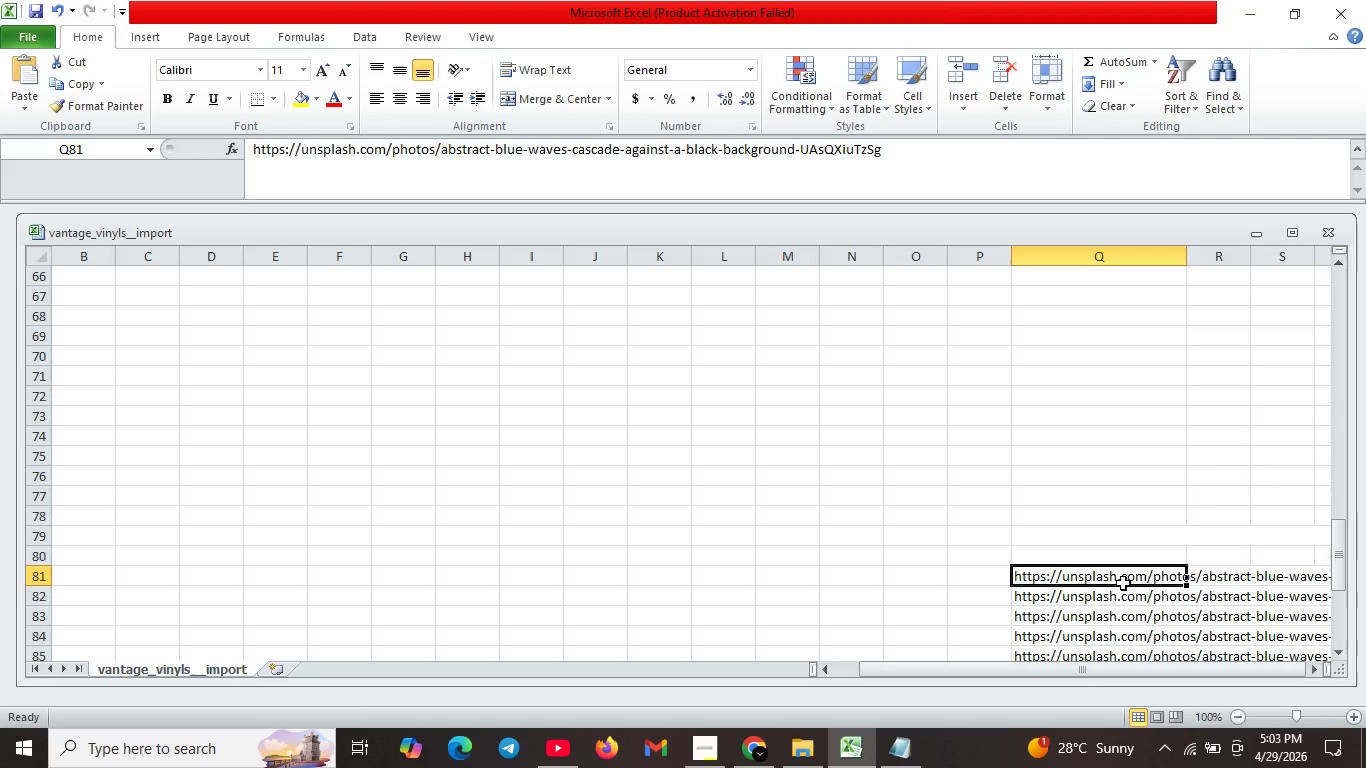 
key(Backspace)
 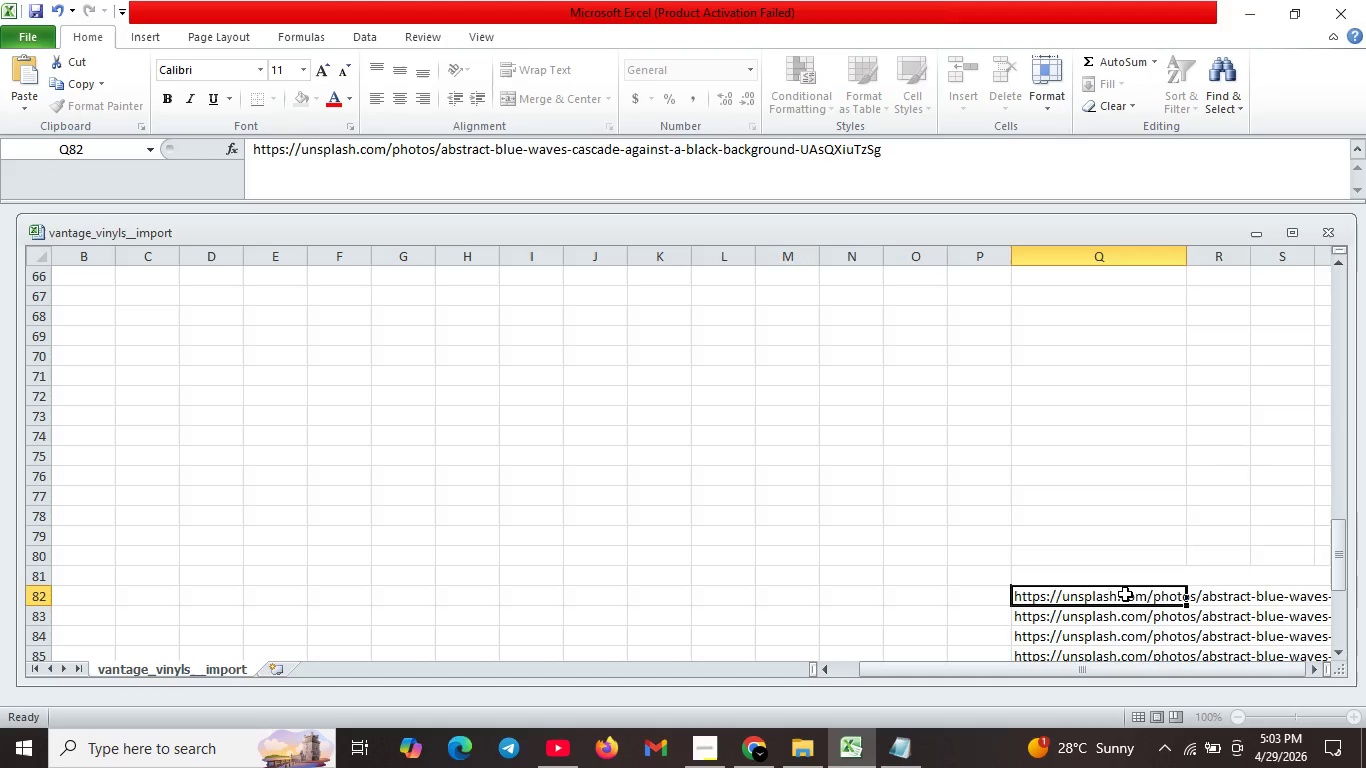 
key(Backspace)
 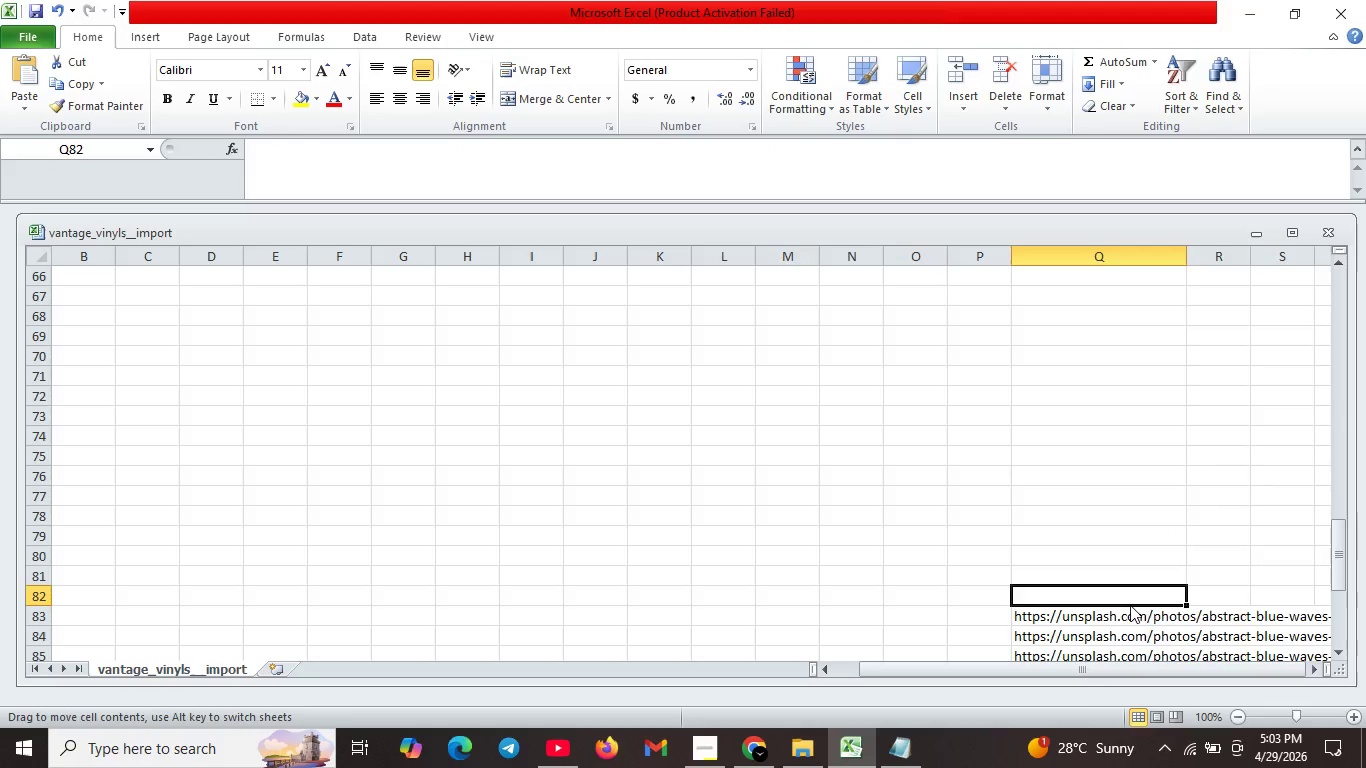 
key(Backspace)
 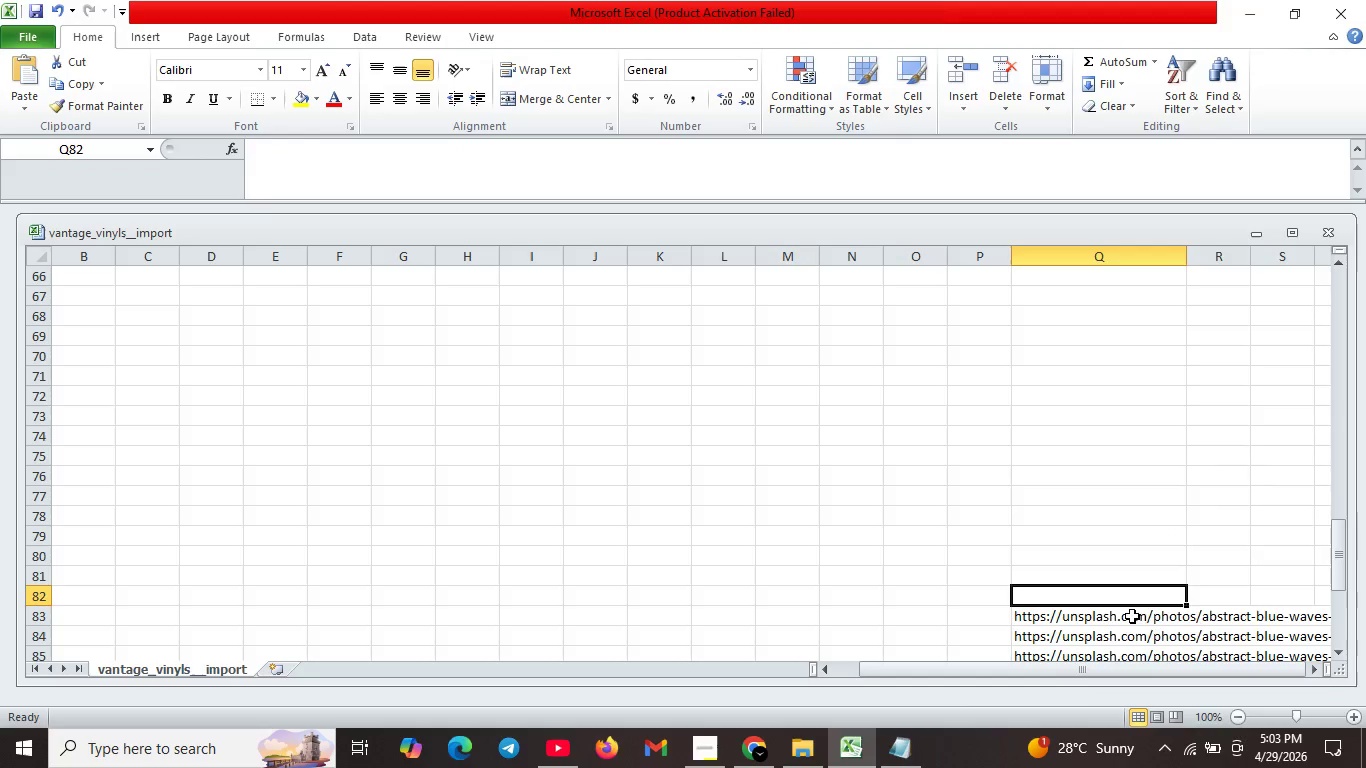 
triple_click([1125, 594])
 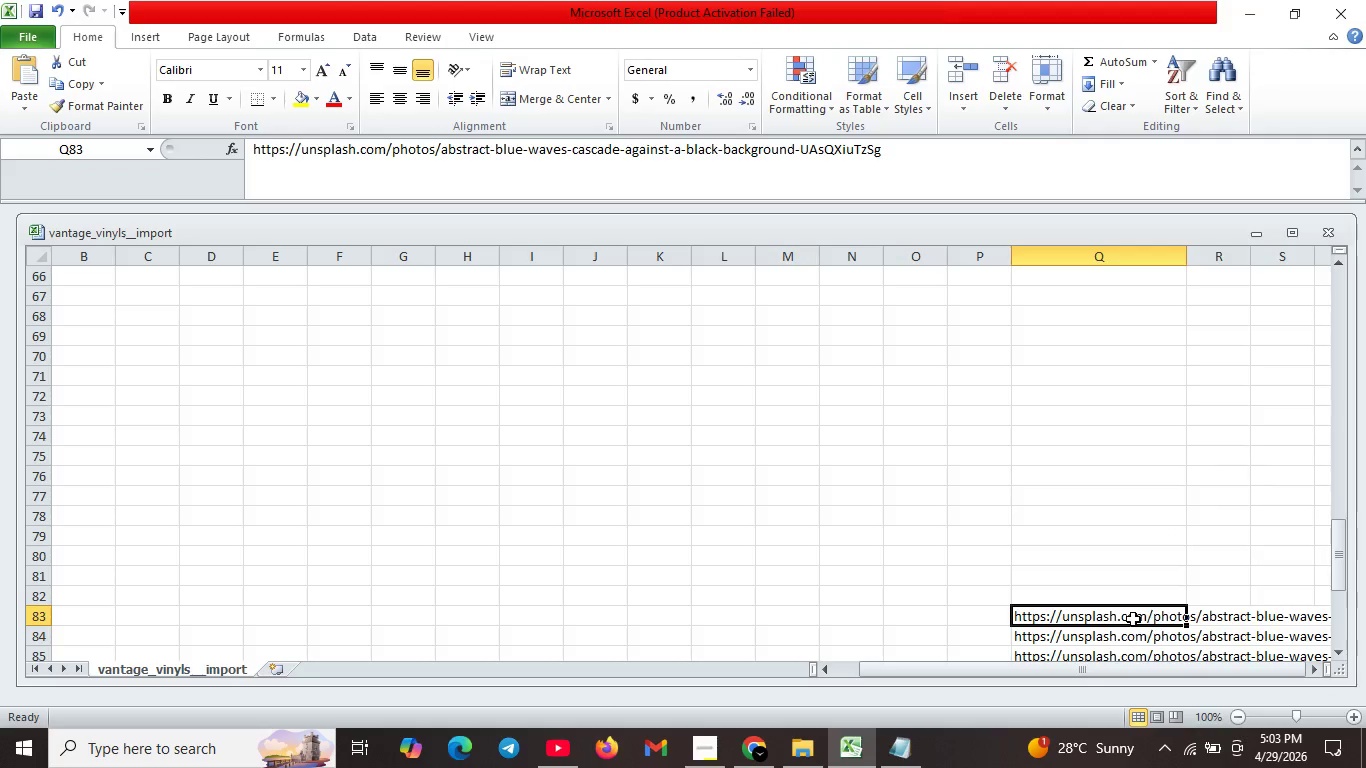 
key(Backspace)
 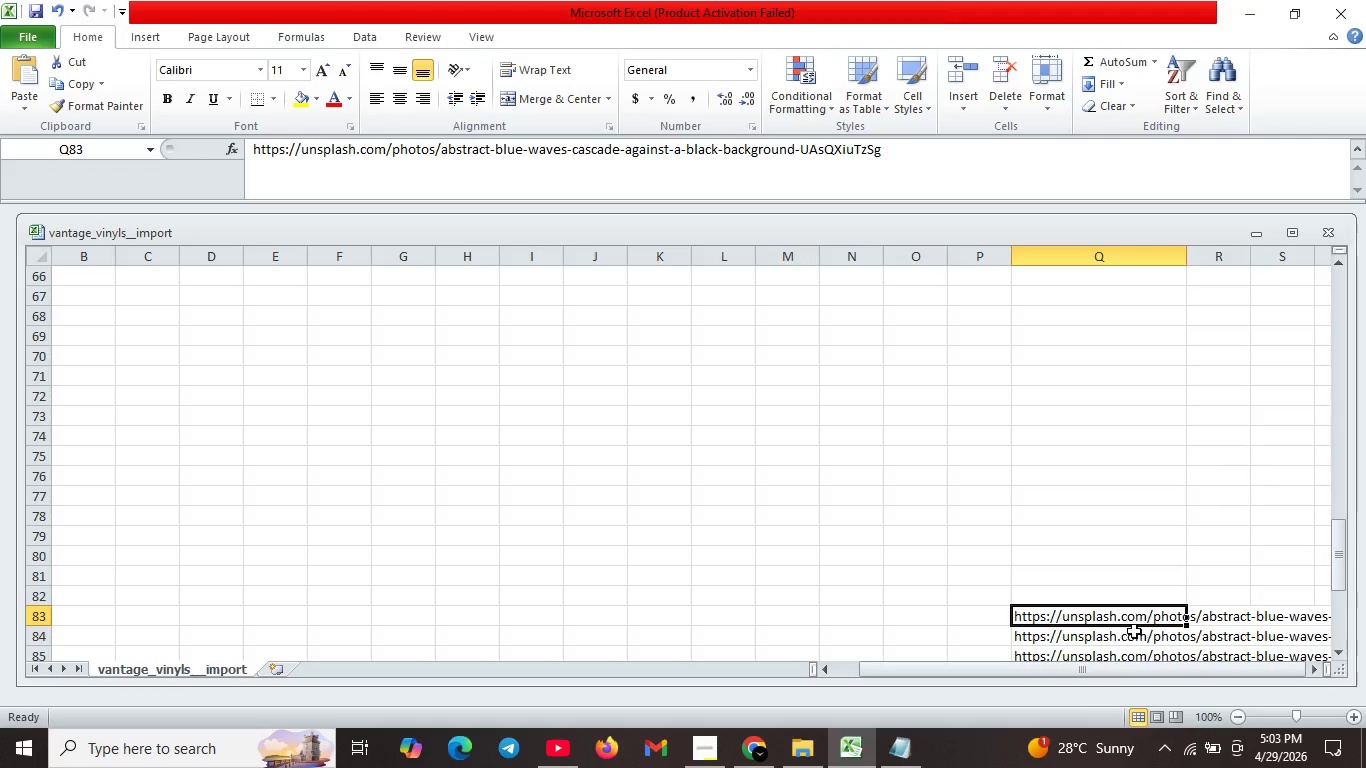 
triple_click([1130, 605])
 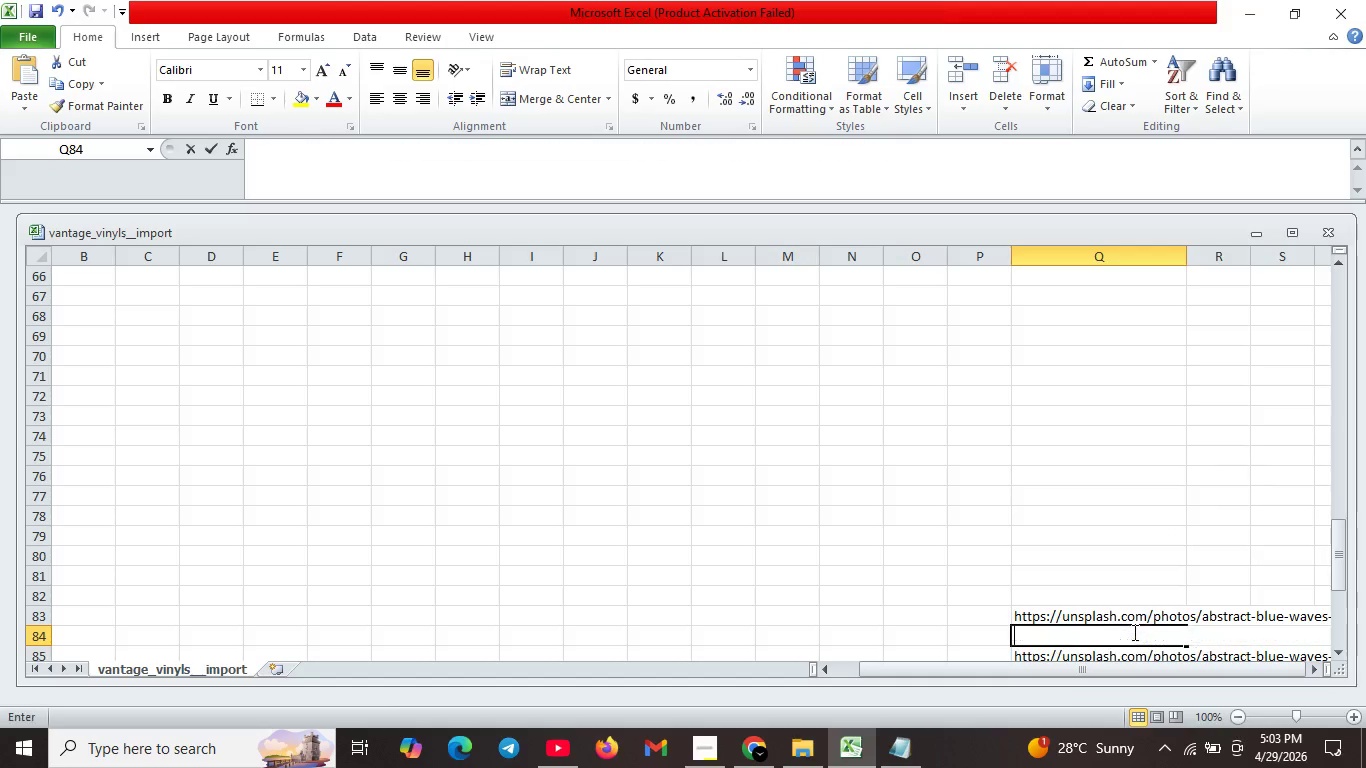 
triple_click([1133, 619])
 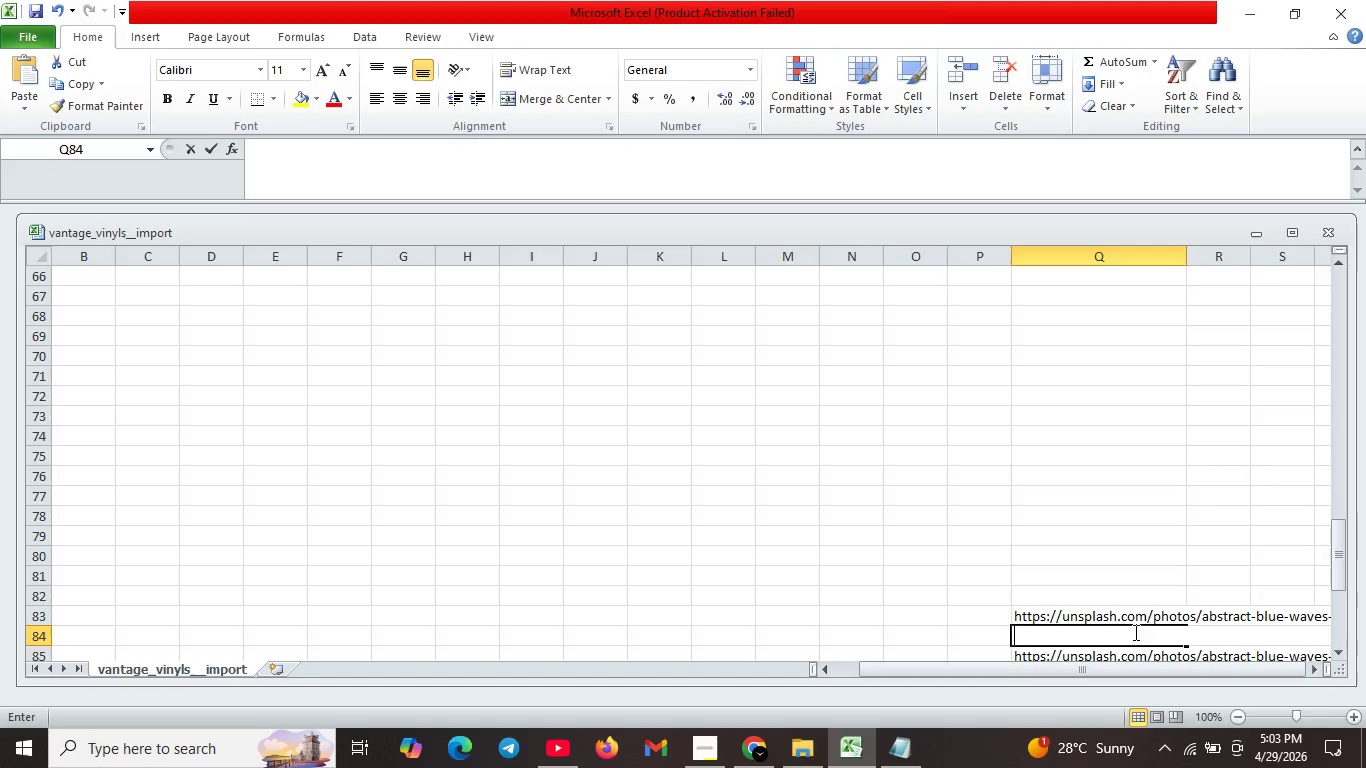 
key(Backspace)
 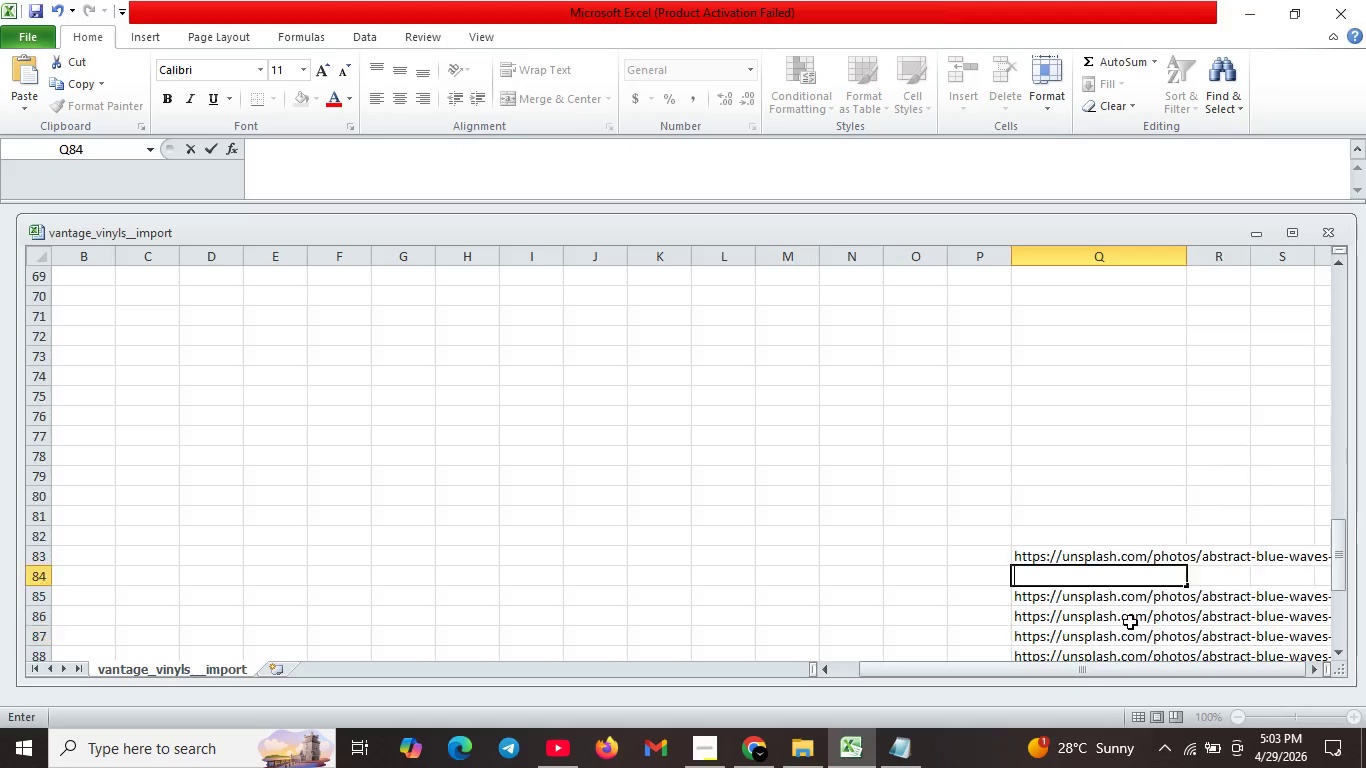 
triple_click([1133, 632])
 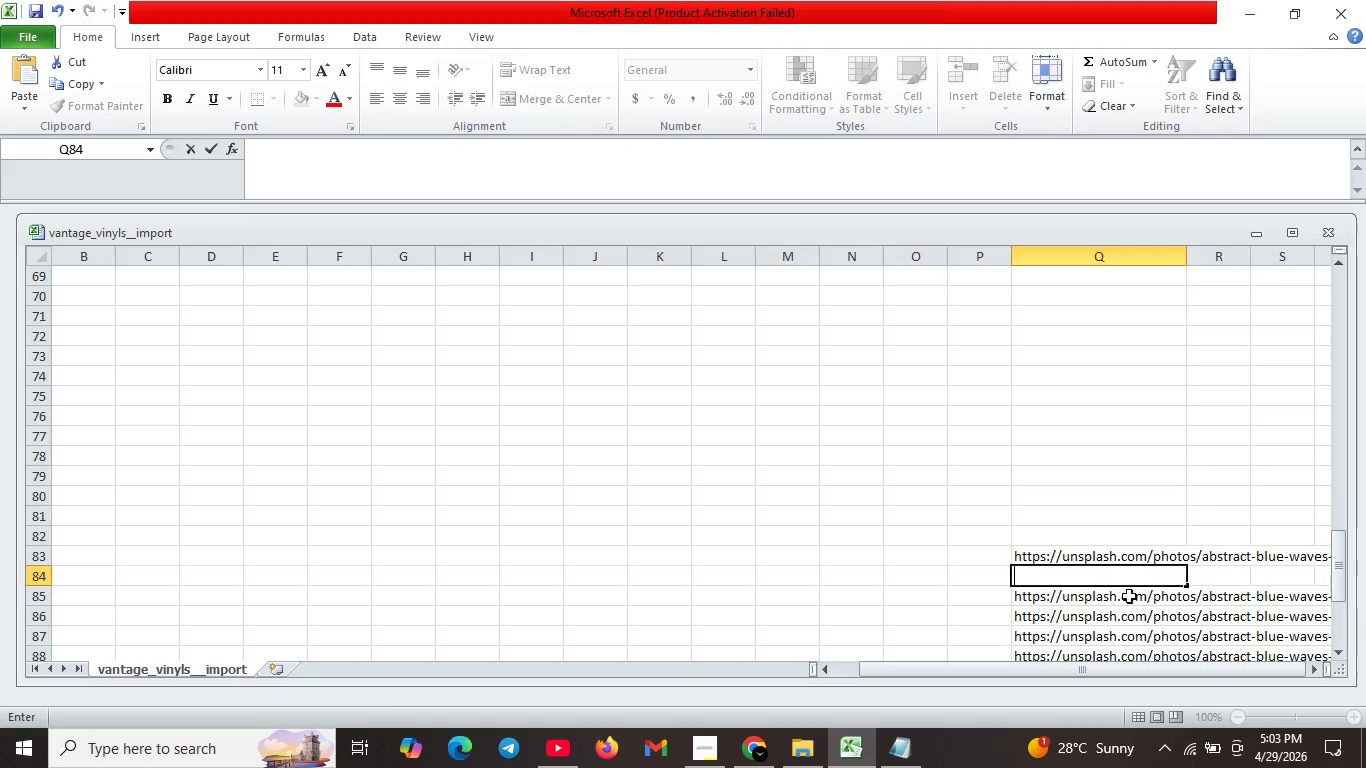 
hold_key(key=Backspace, duration=1.03)
 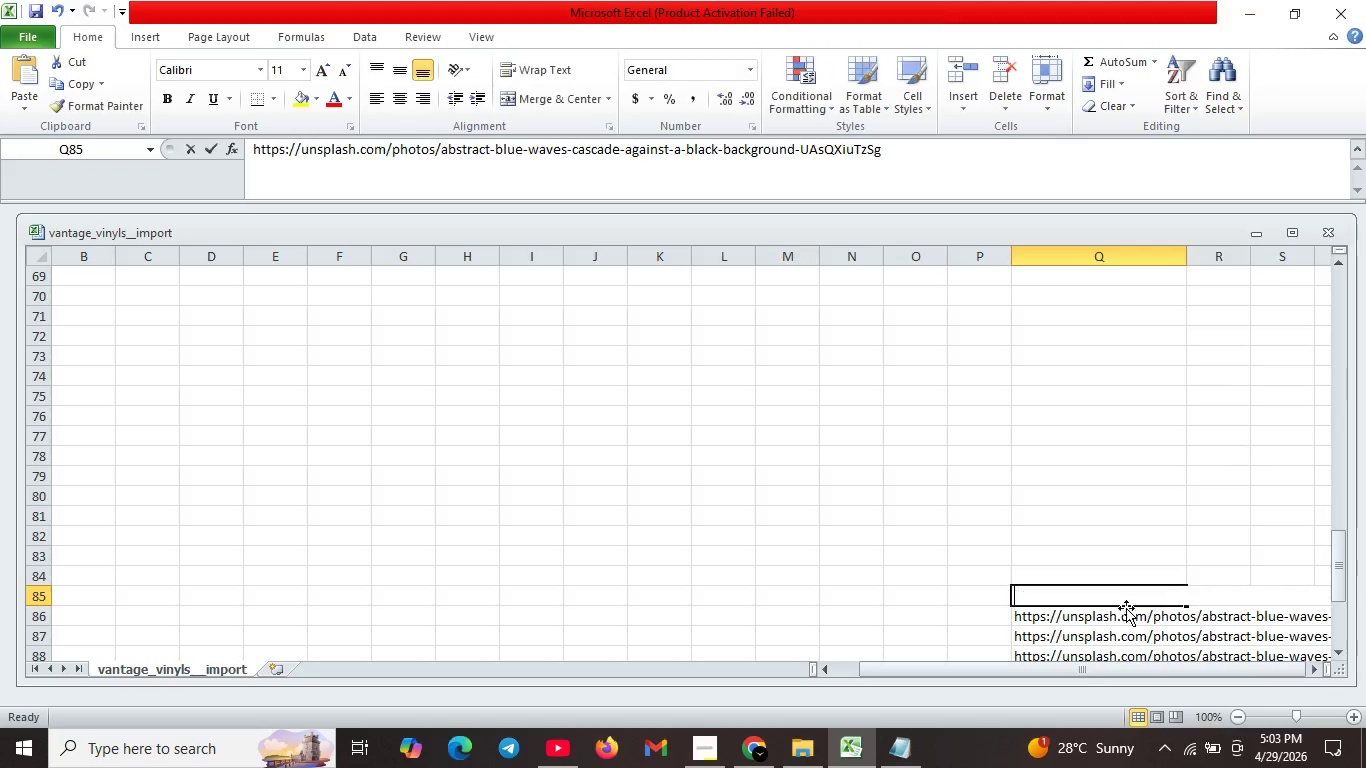 
scroll: coordinate [1130, 623], scroll_direction: down, amount: 1.0
 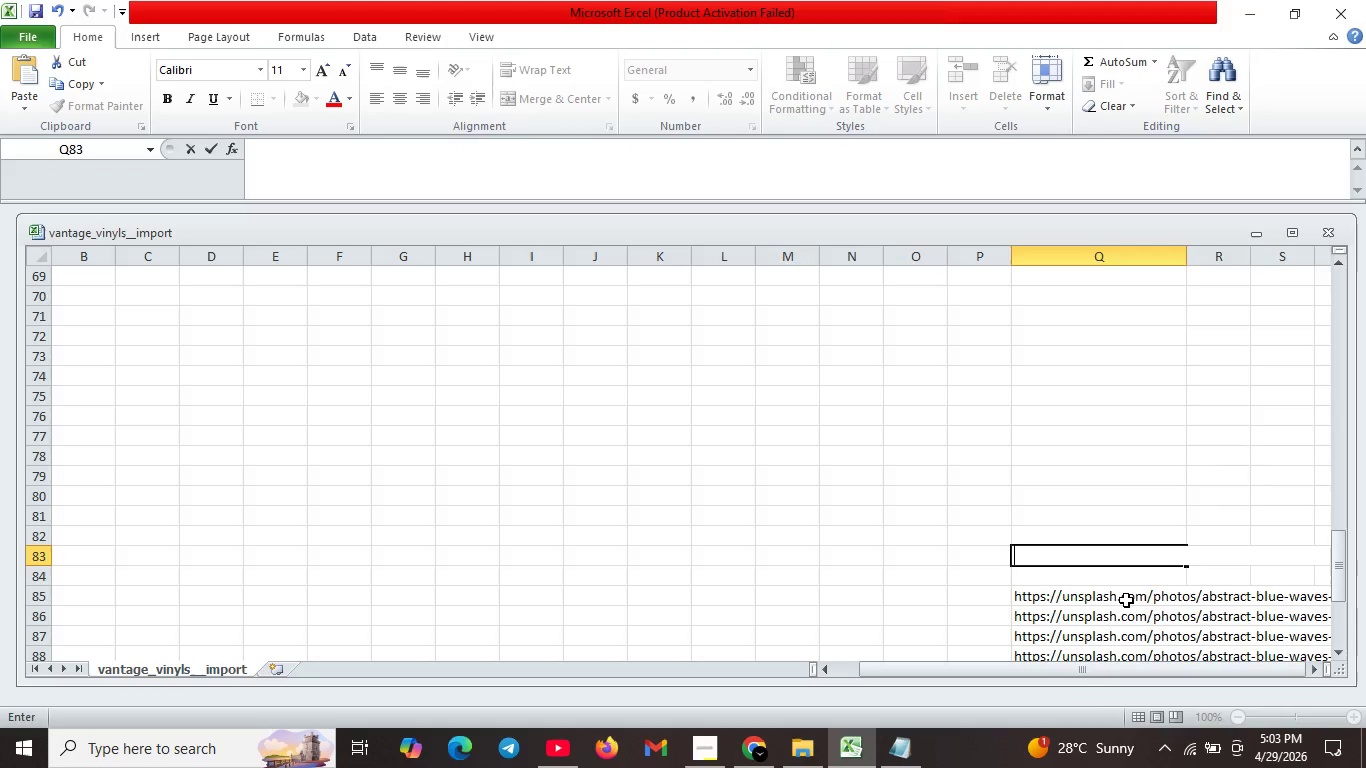 
left_click([1121, 561])
 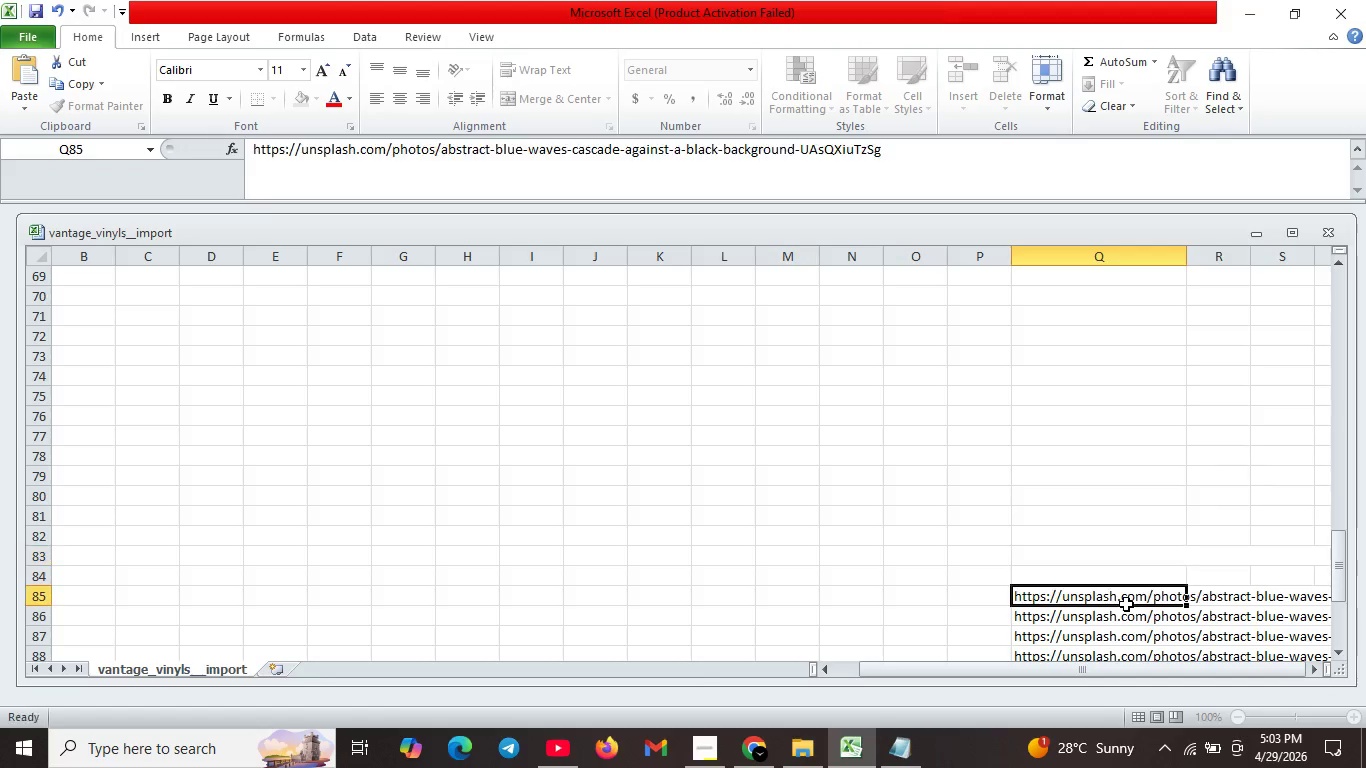 
key(Backspace)
 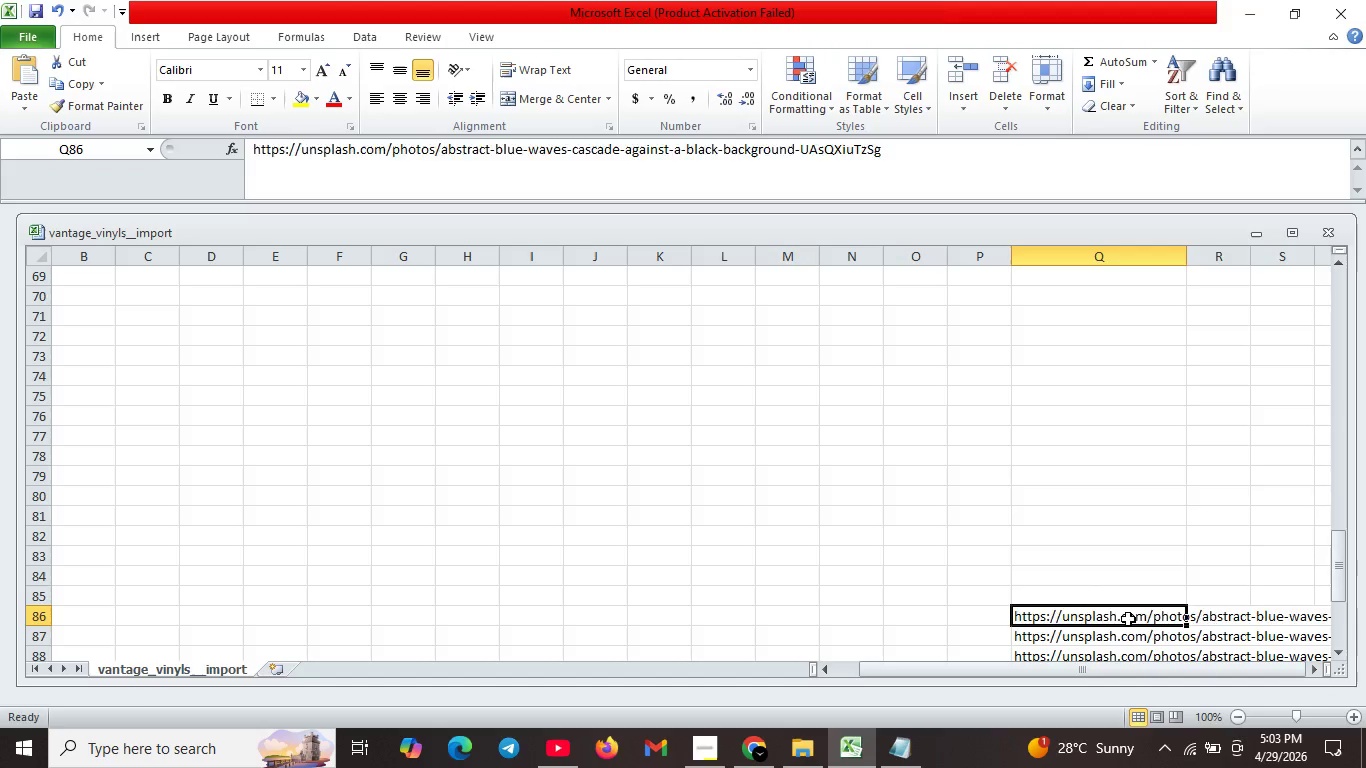 
left_click([1126, 604])
 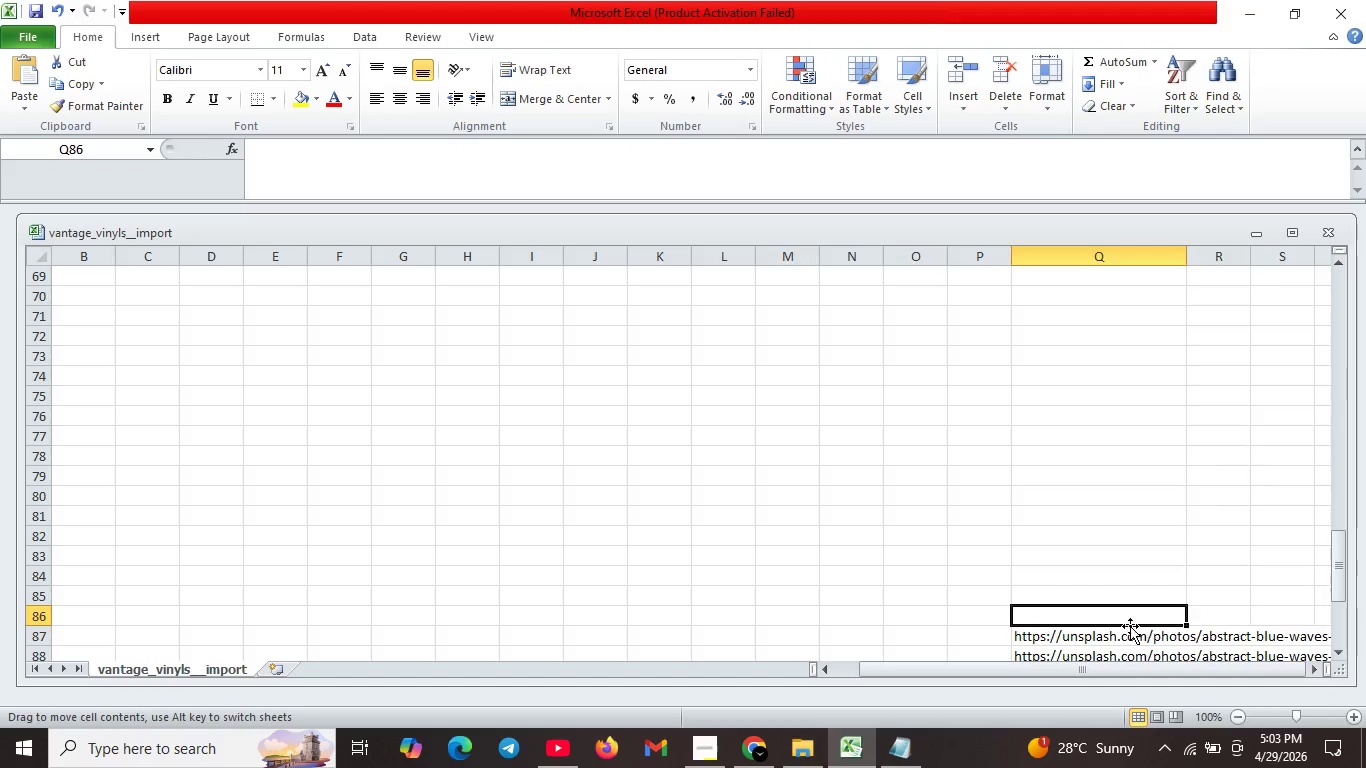 
key(Backspace)
 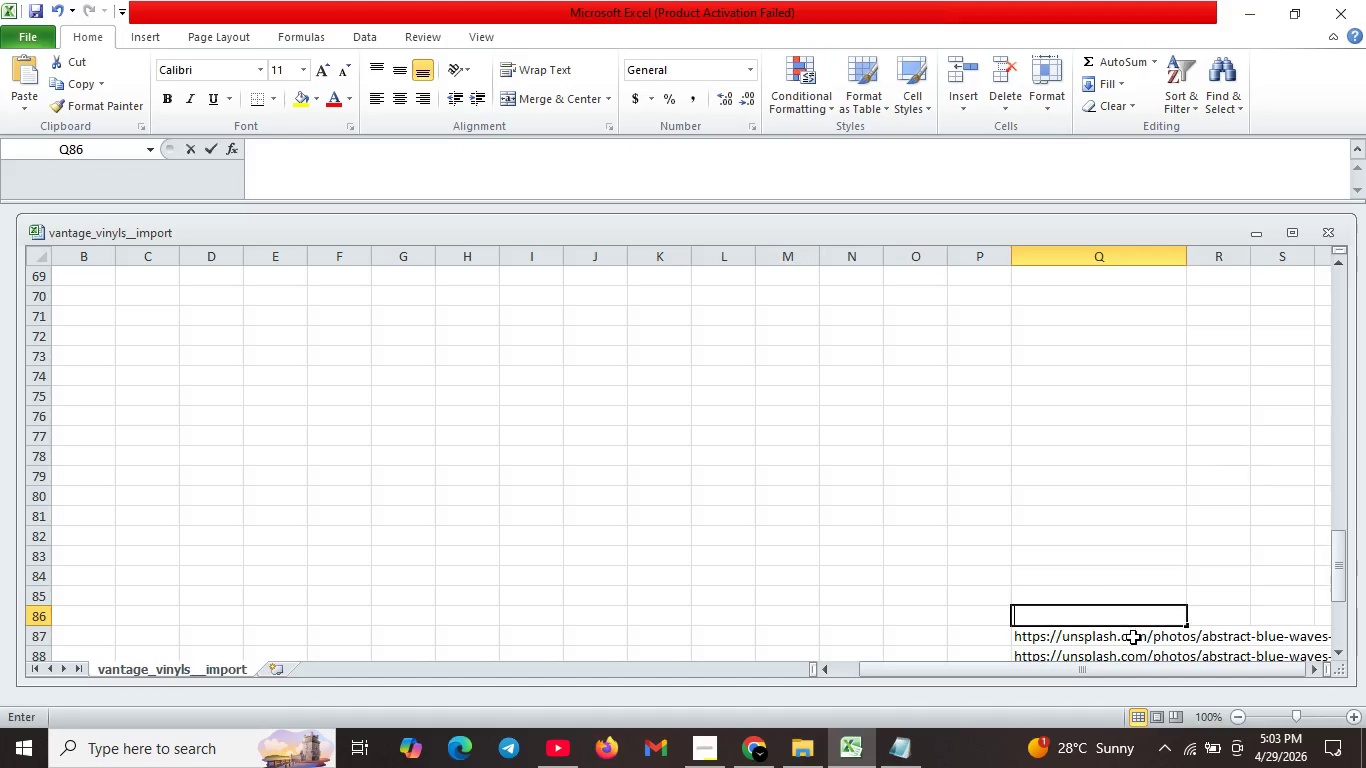 
key(Backspace)
 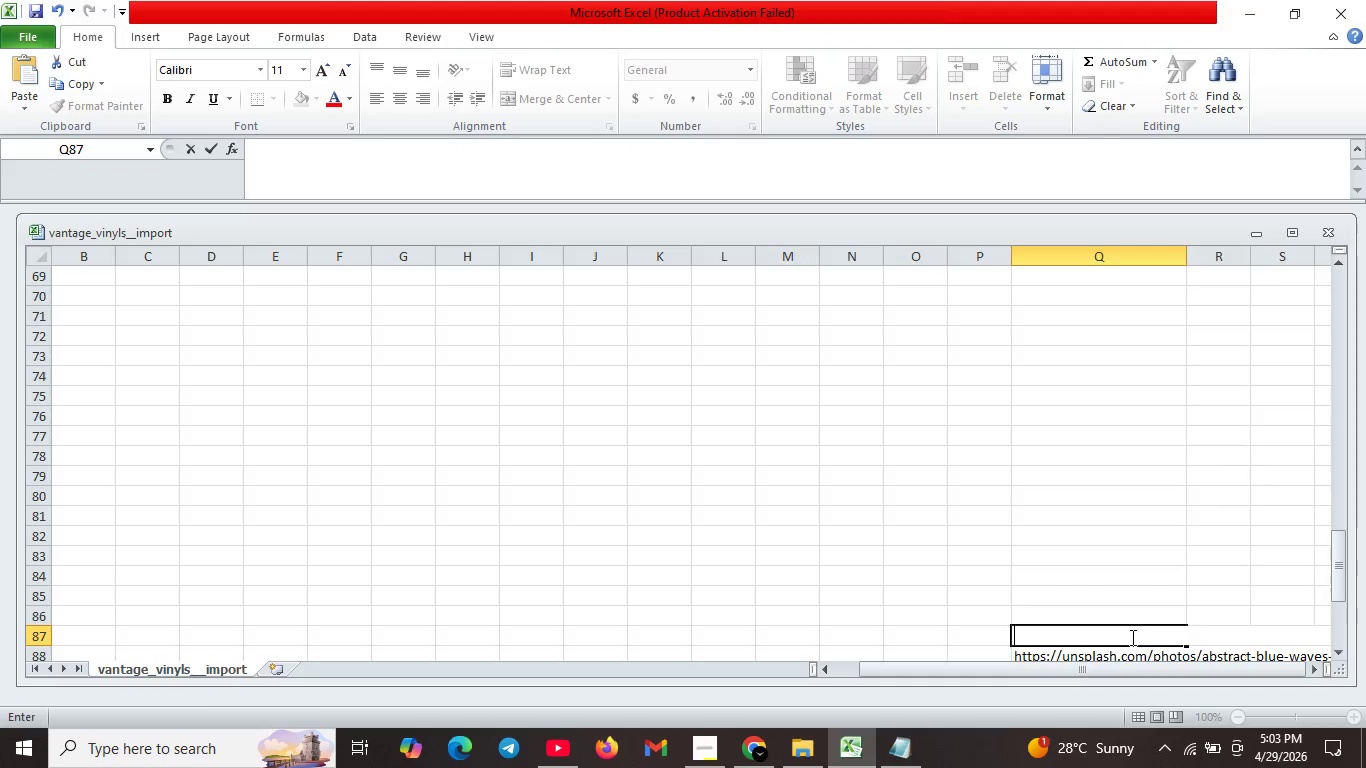 
key(Backspace)
 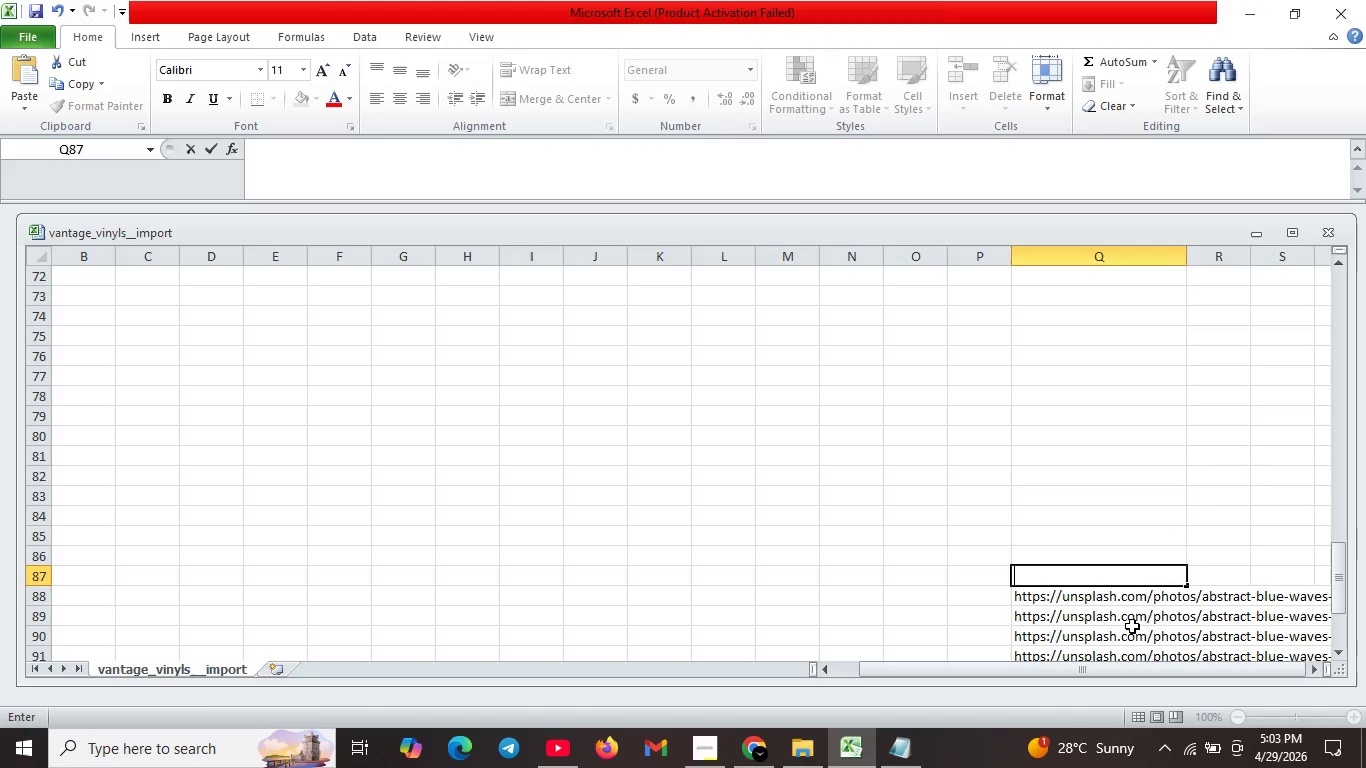 
triple_click([1133, 637])
 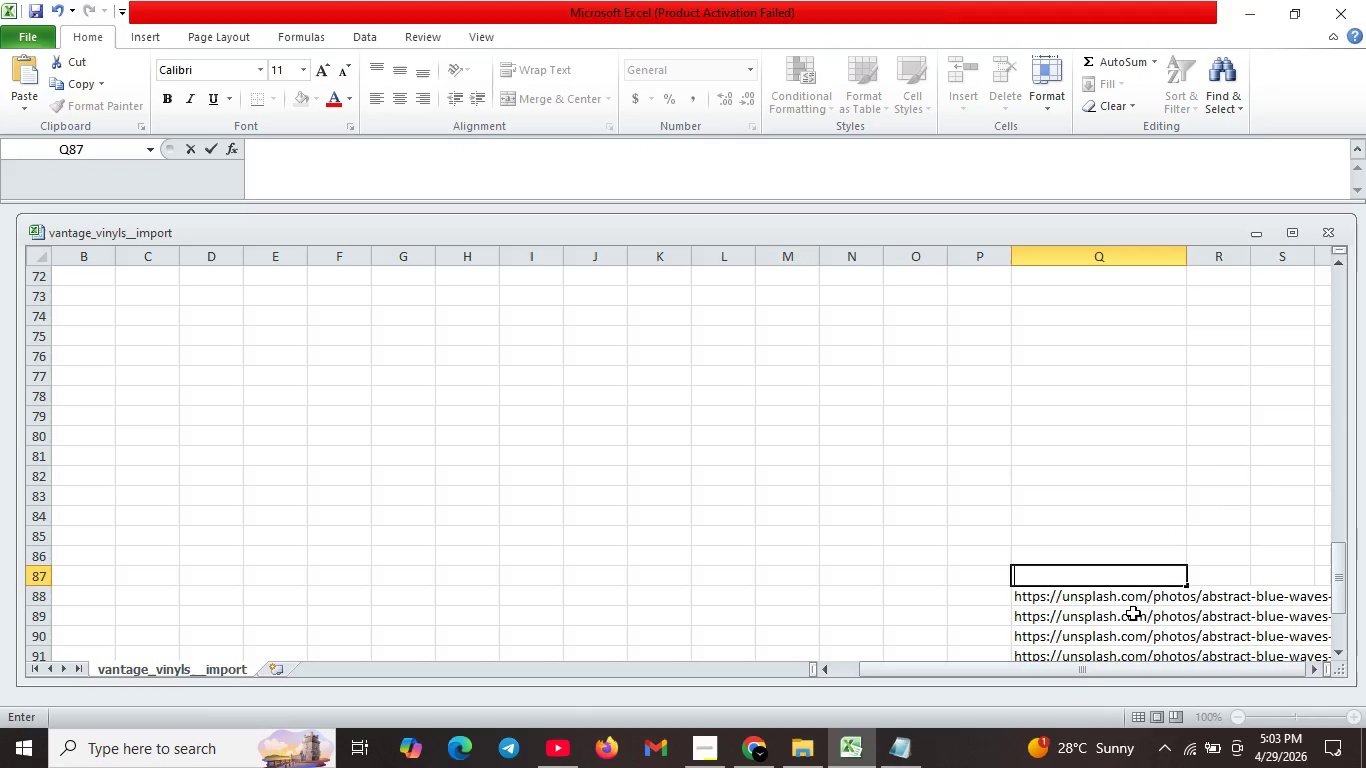 
key(Backspace)
 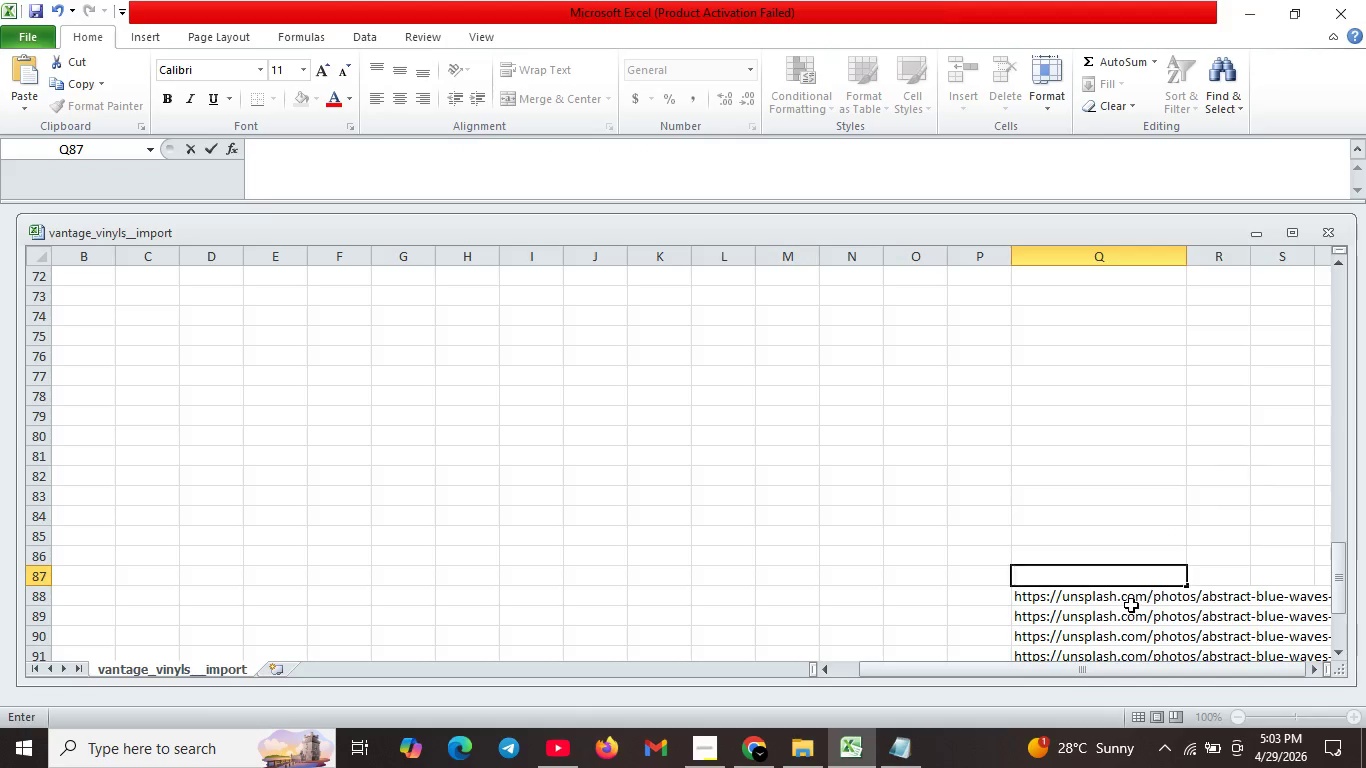 
scroll: coordinate [1131, 637], scroll_direction: down, amount: 1.0
 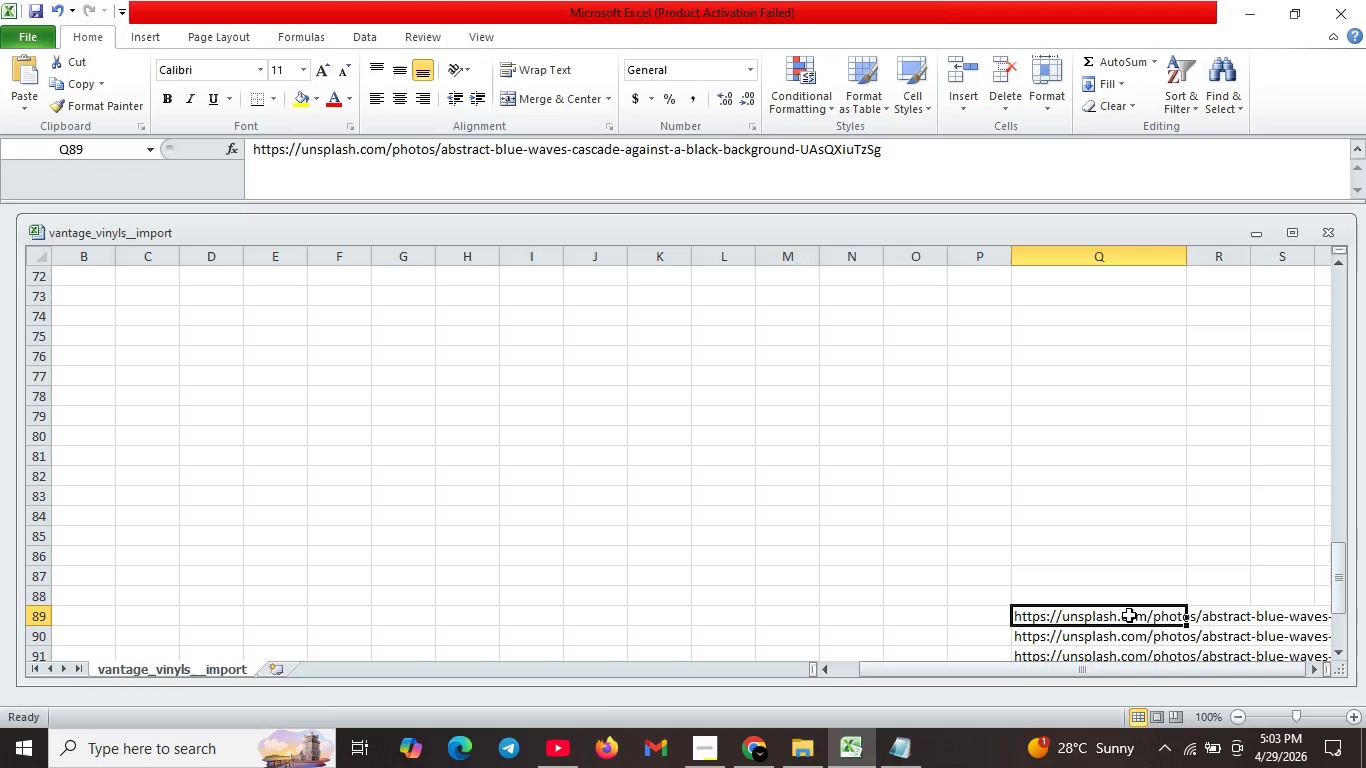 
left_click([1131, 605])
 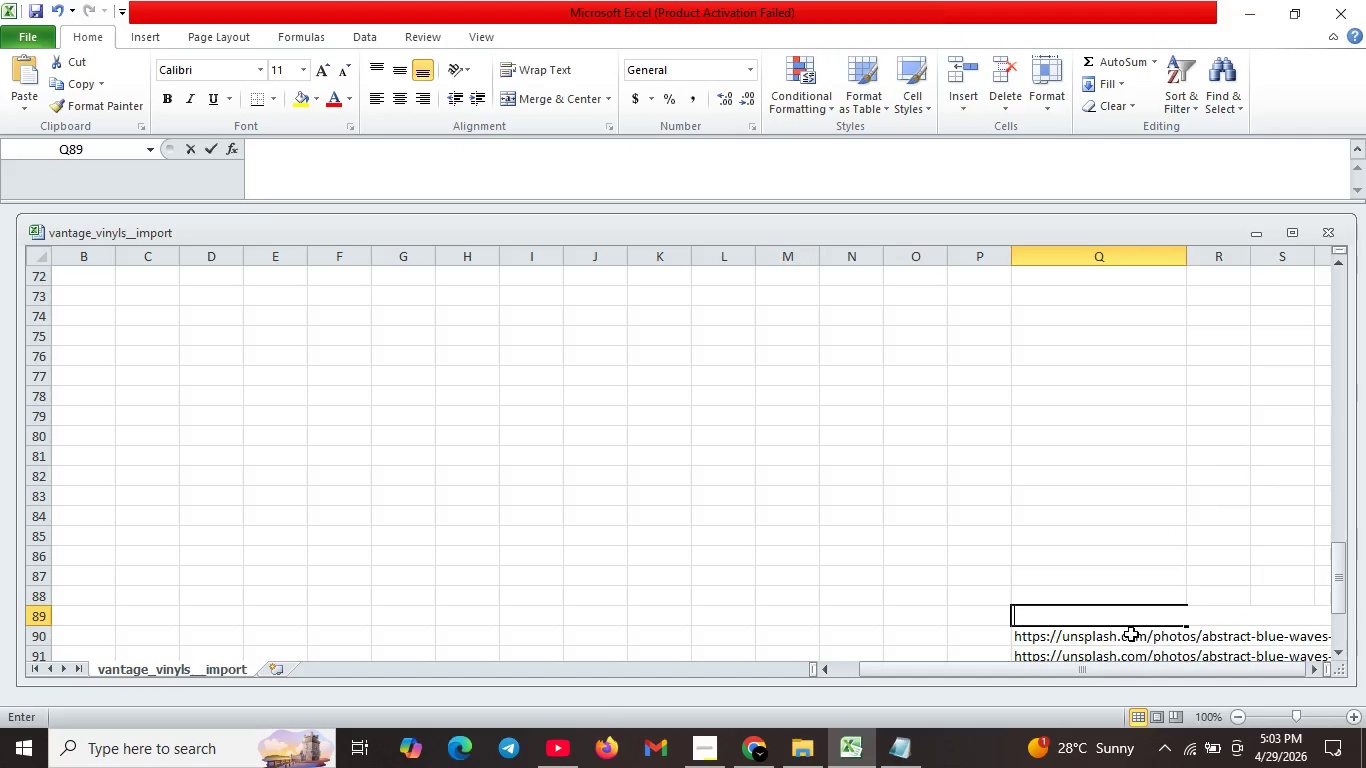 
key(Backspace)
 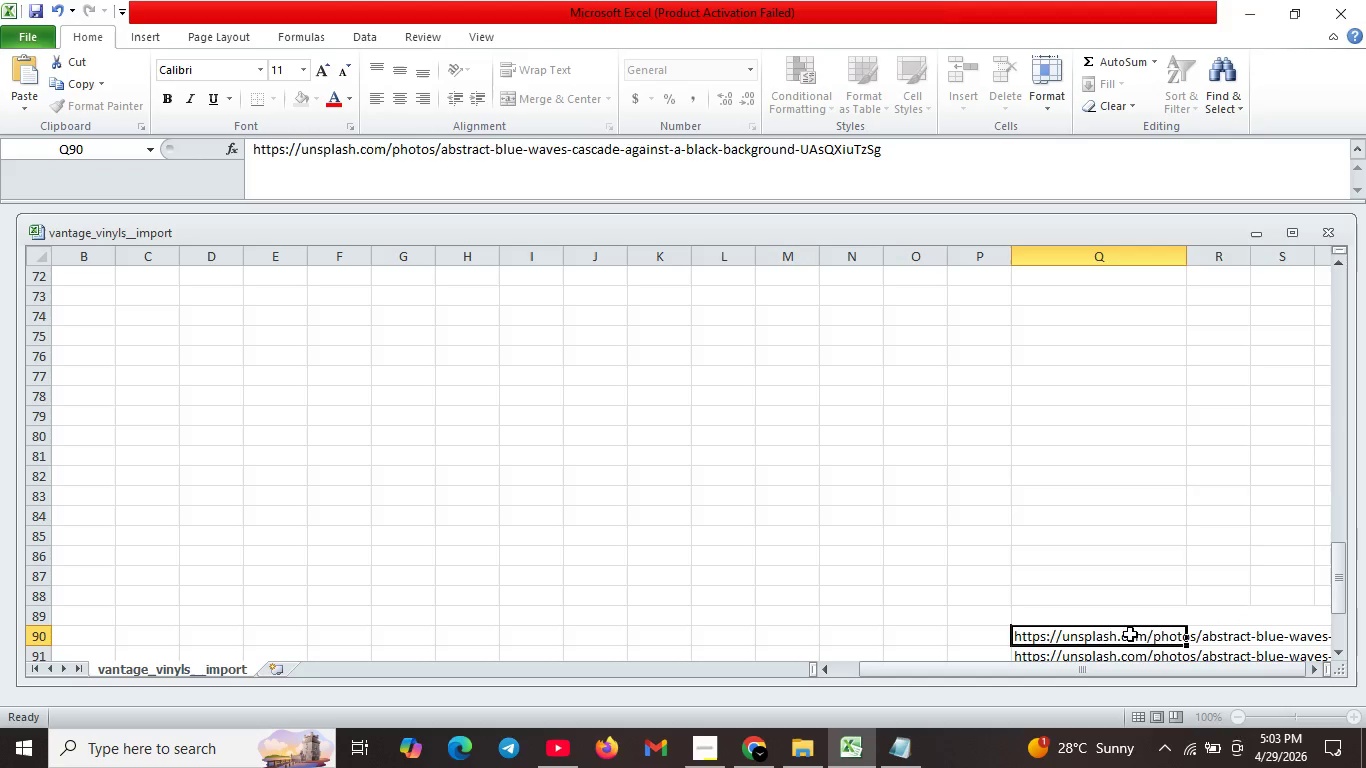 
double_click([1129, 614])
 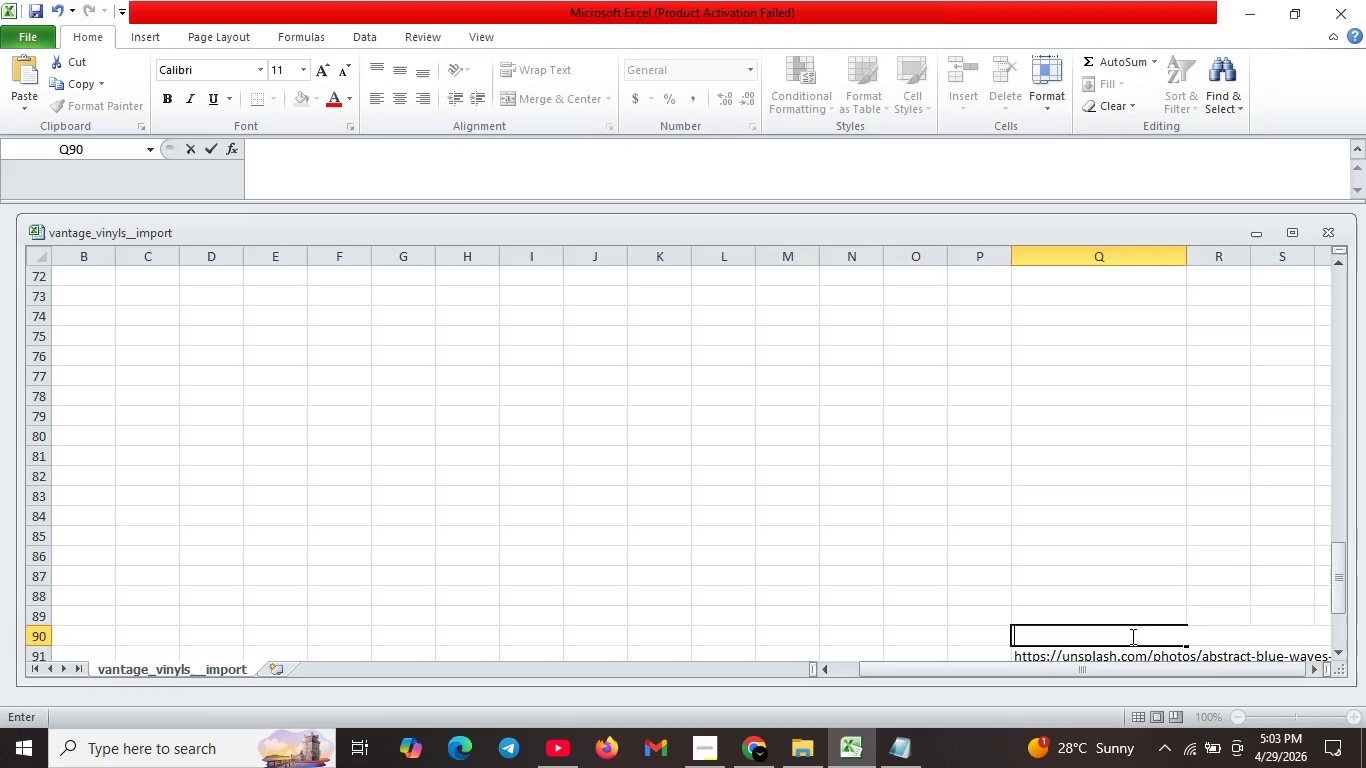 
key(Backspace)
 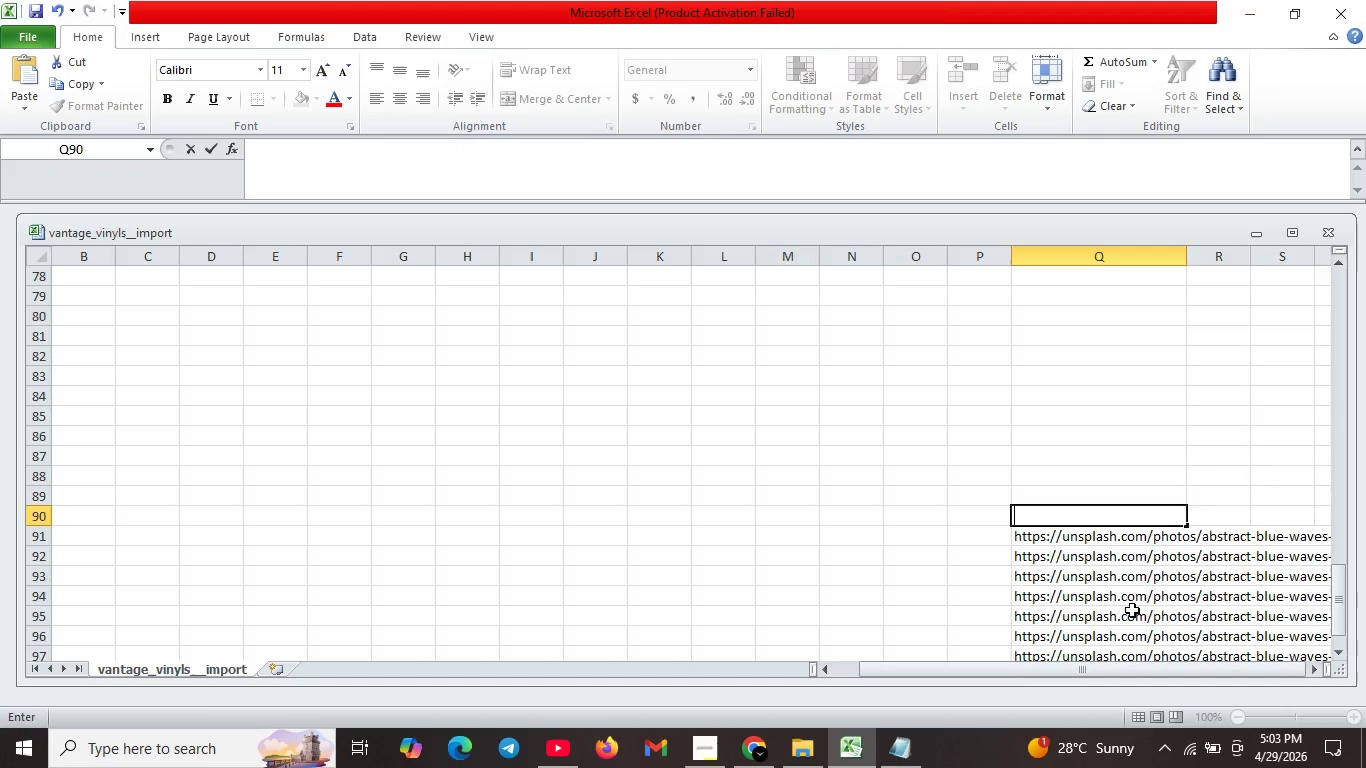 
key(Backspace)
 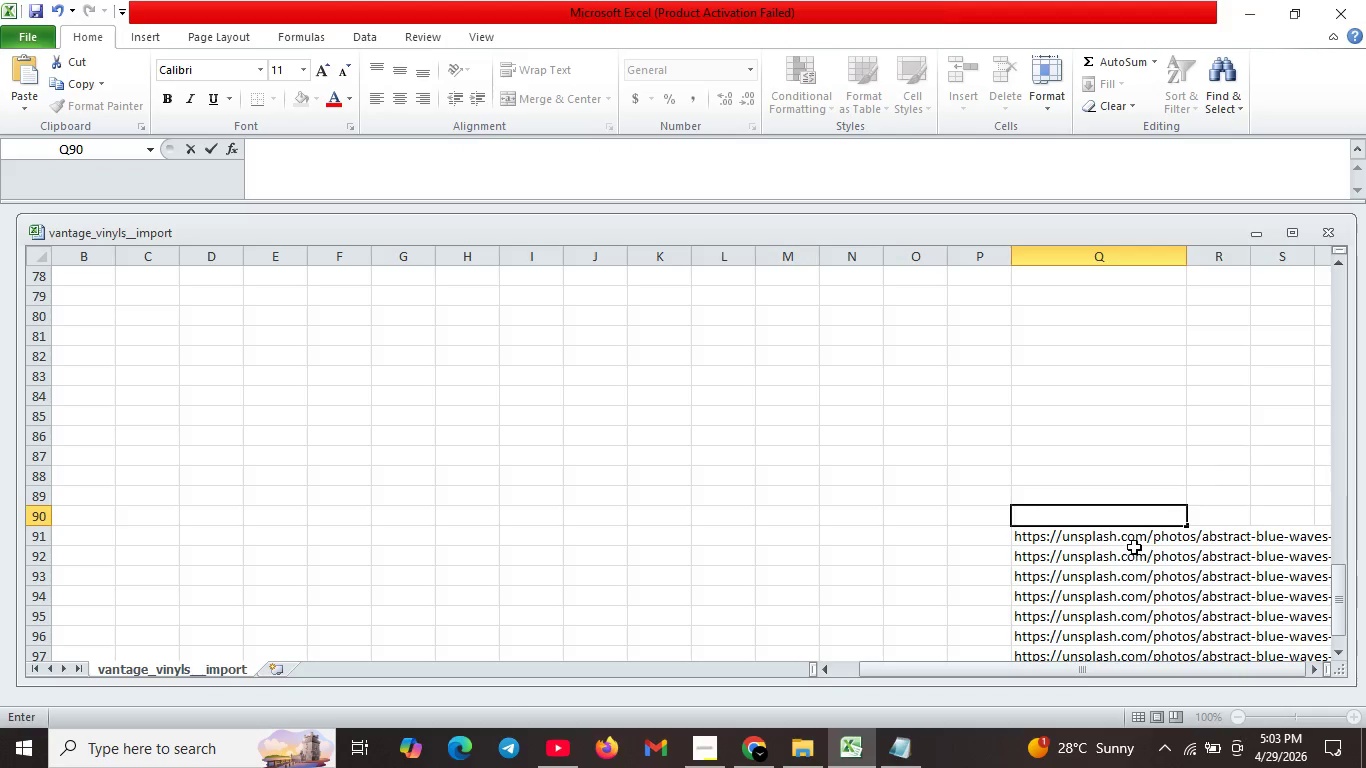 
scroll: coordinate [1131, 636], scroll_direction: down, amount: 1.0
 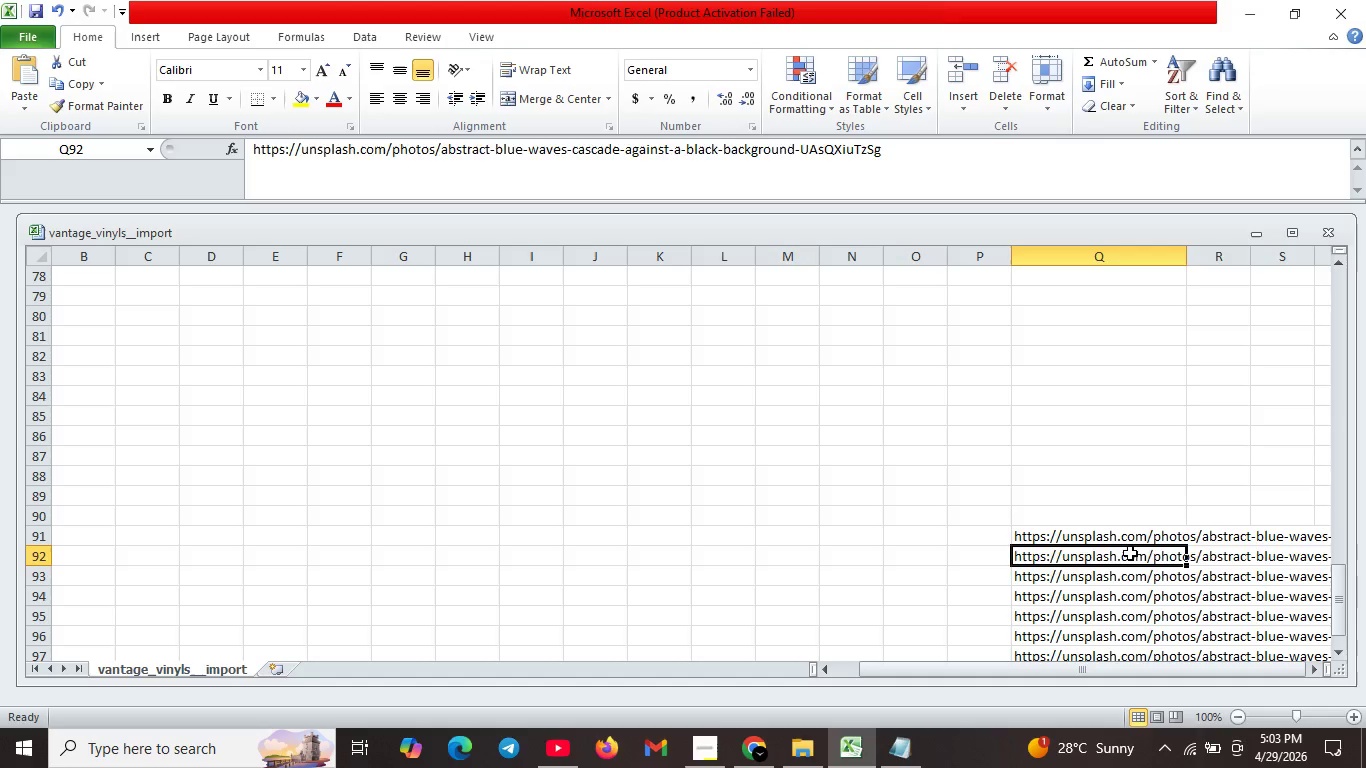 
left_click([1134, 545])
 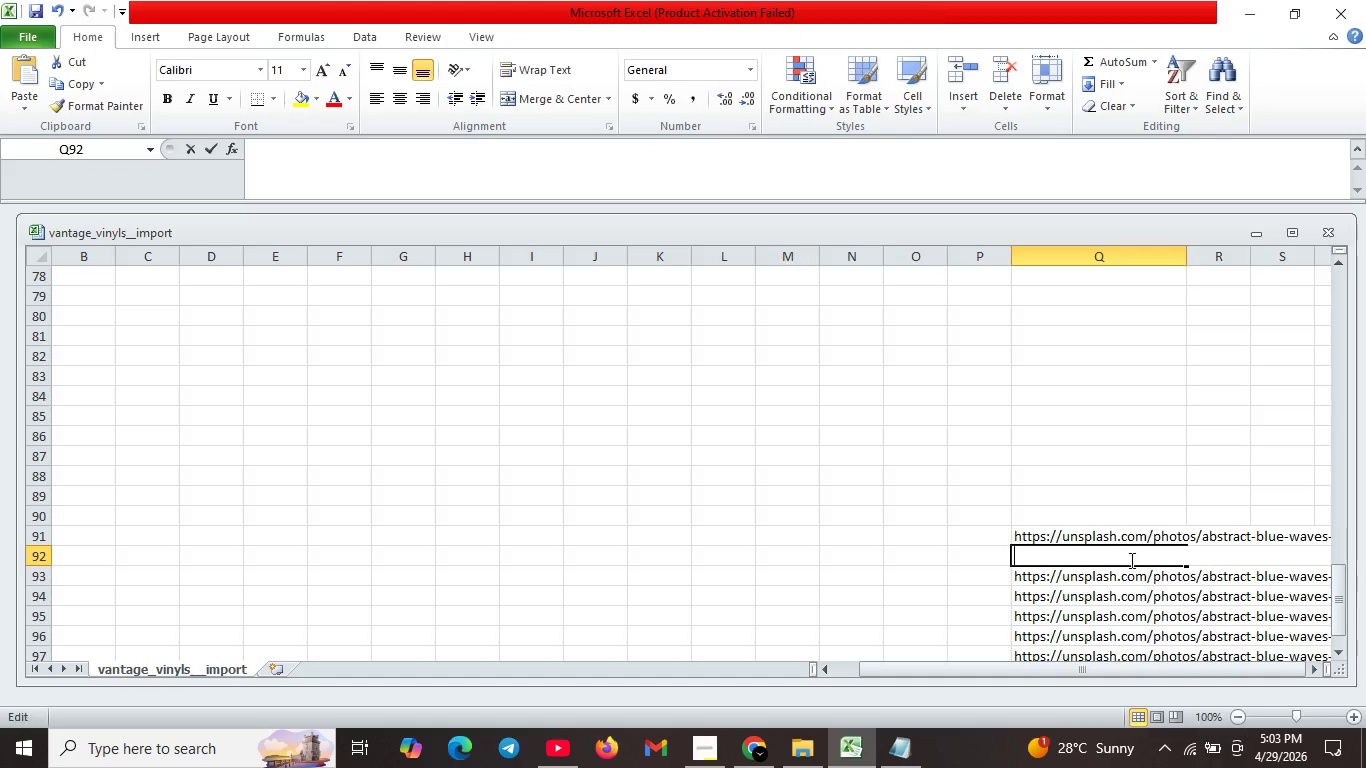 
key(Backspace)
 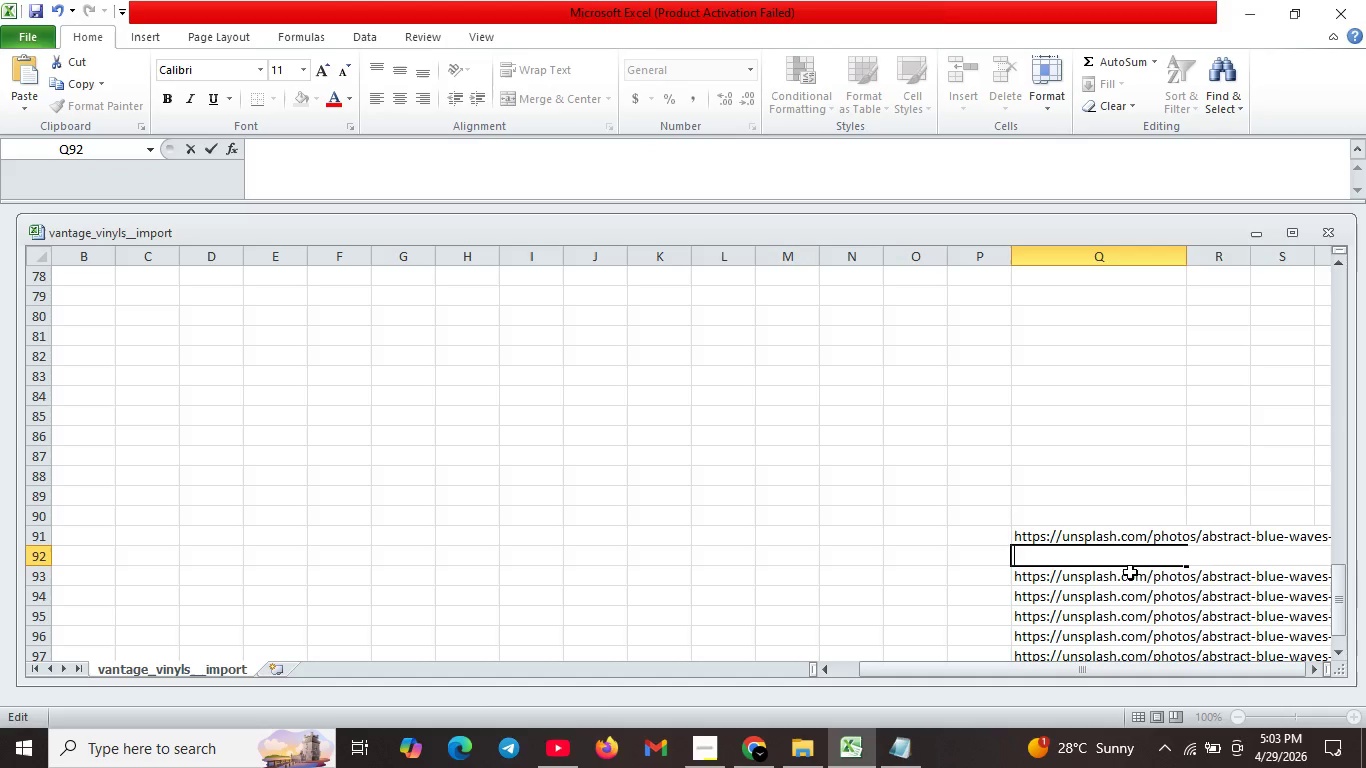 
double_click([1130, 552])
 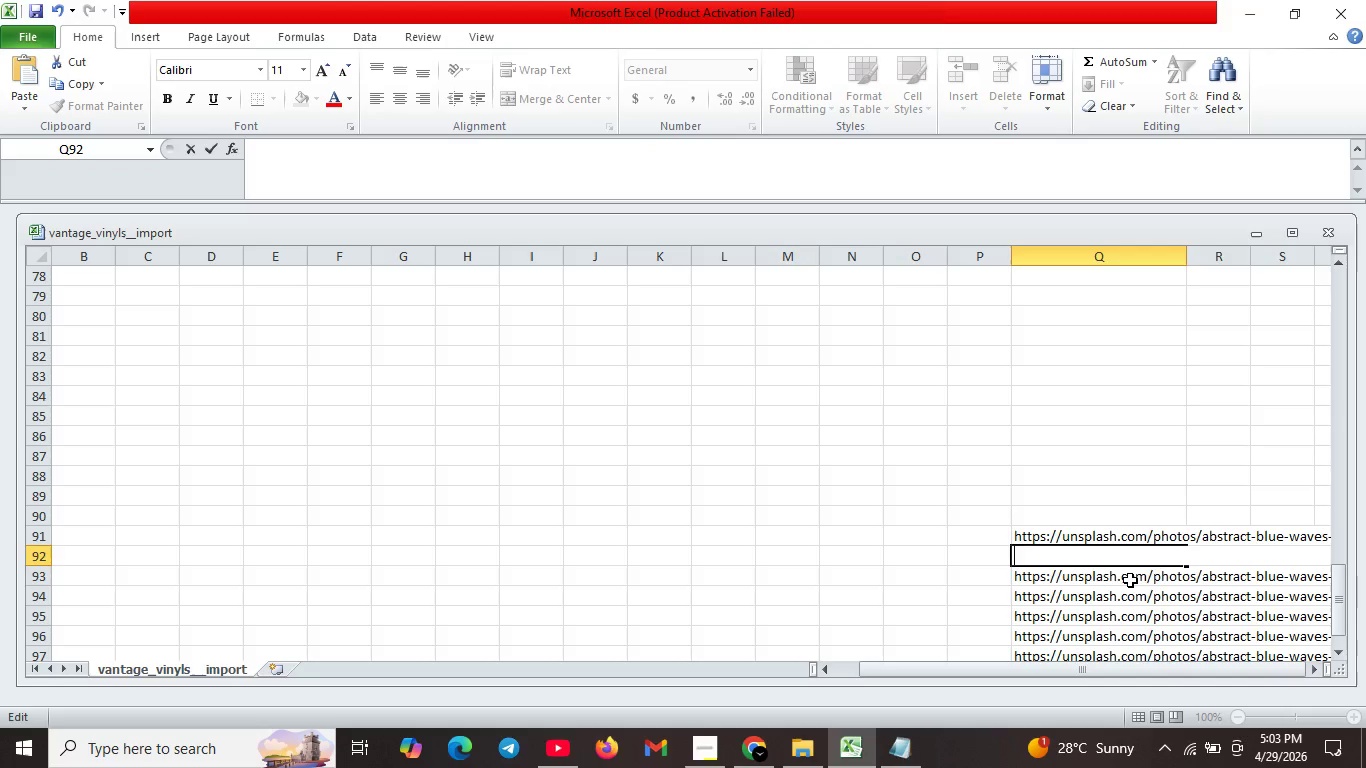 
key(Backspace)
 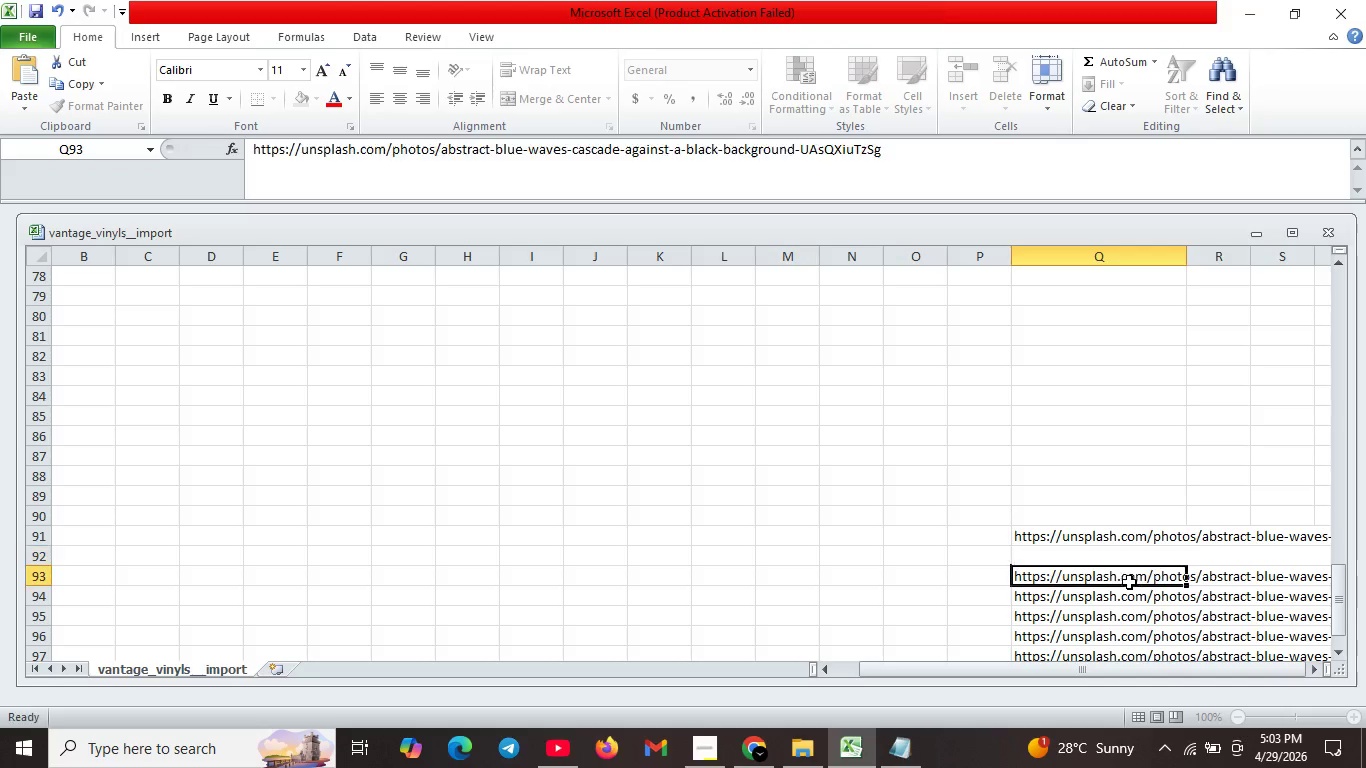 
triple_click([1130, 558])
 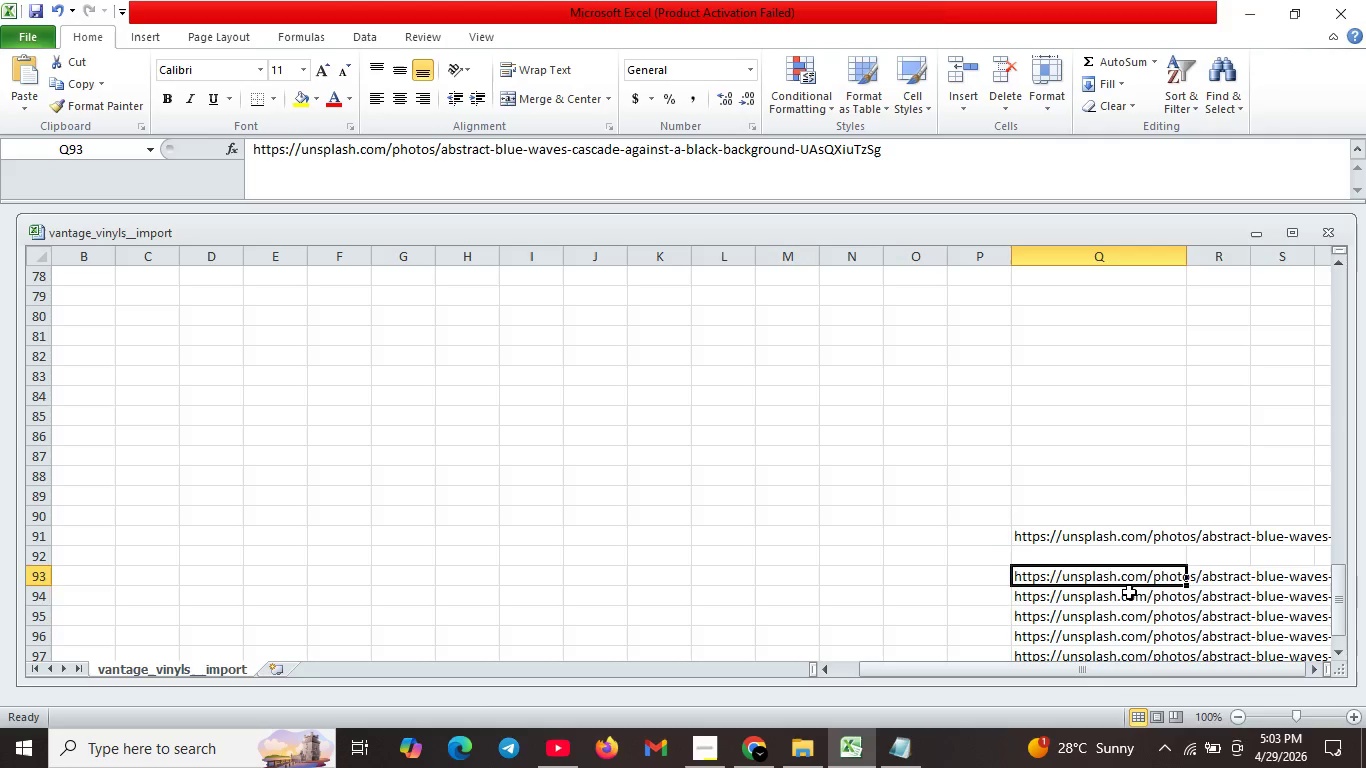 
key(Backspace)
 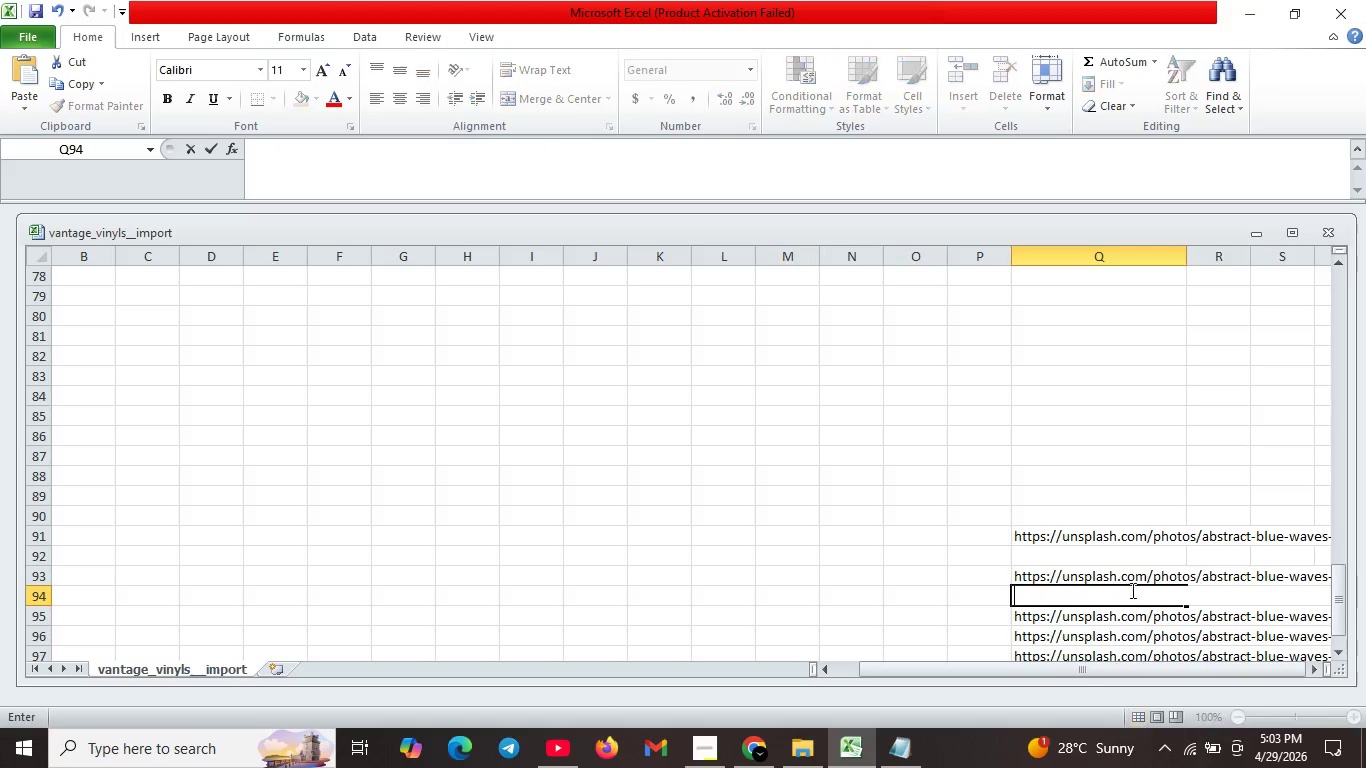 
double_click([1129, 592])
 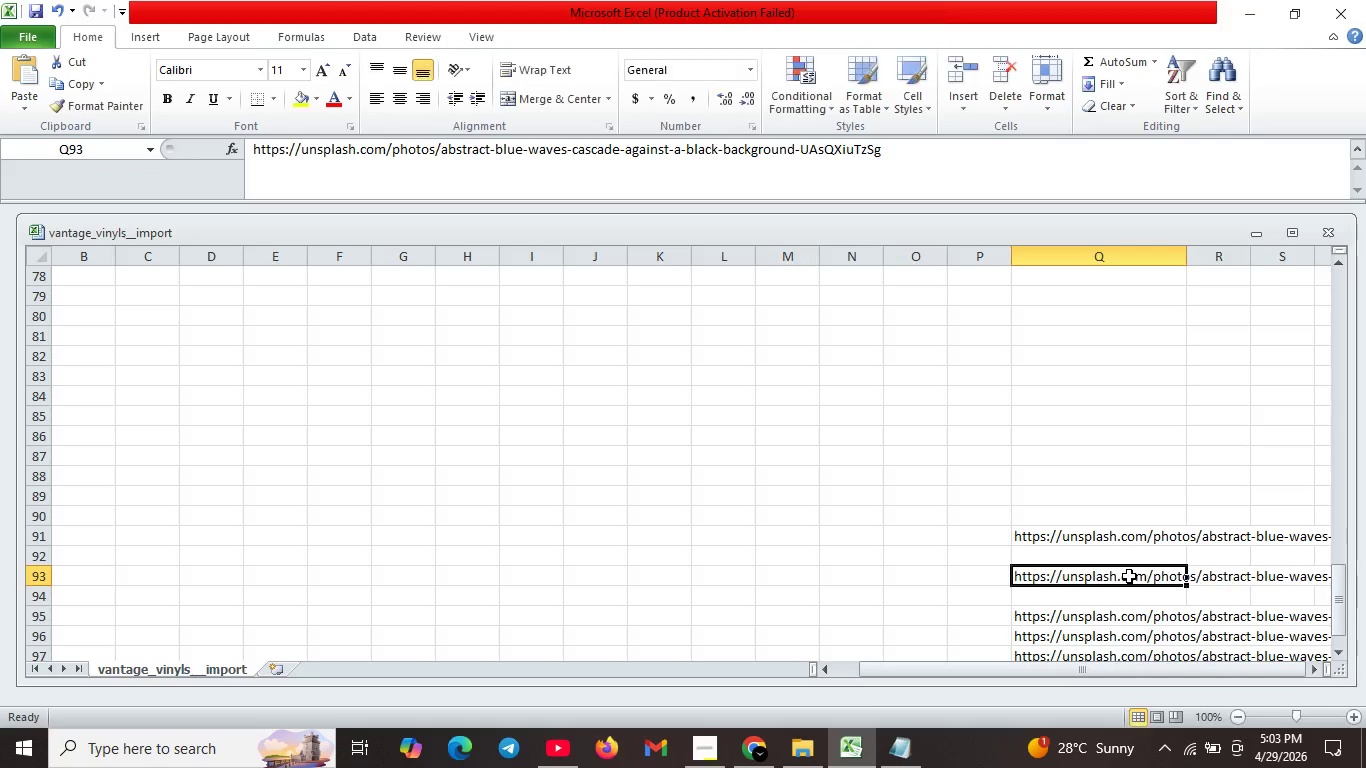 
key(Backspace)
 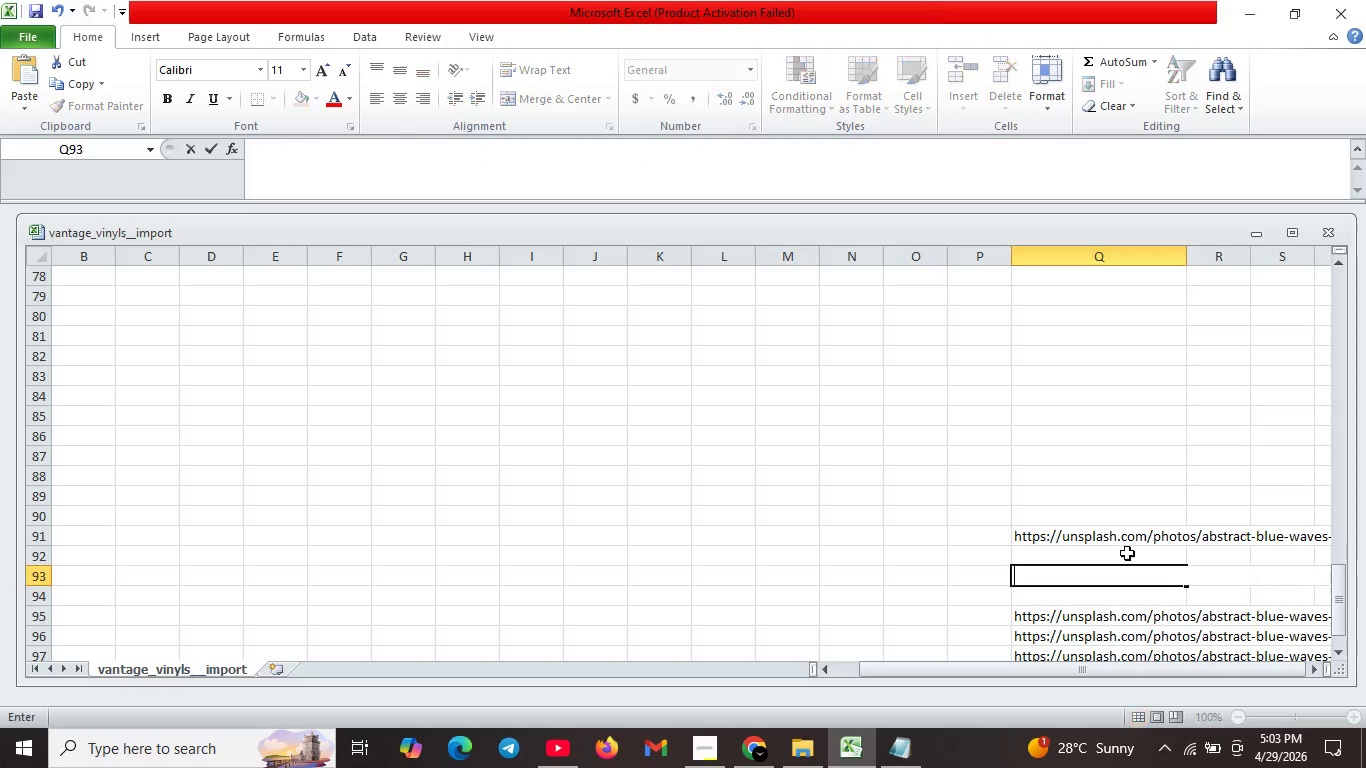 
left_click([1129, 573])
 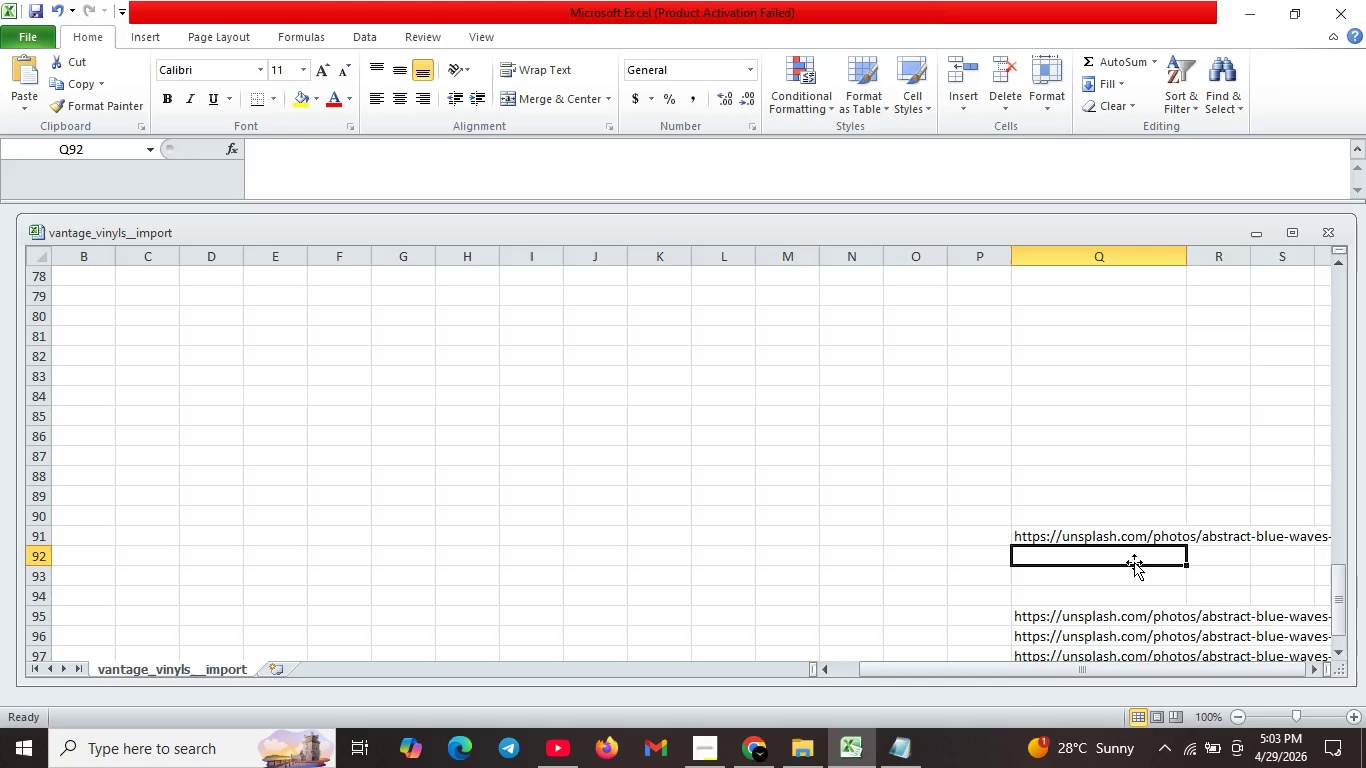 
key(Backspace)
 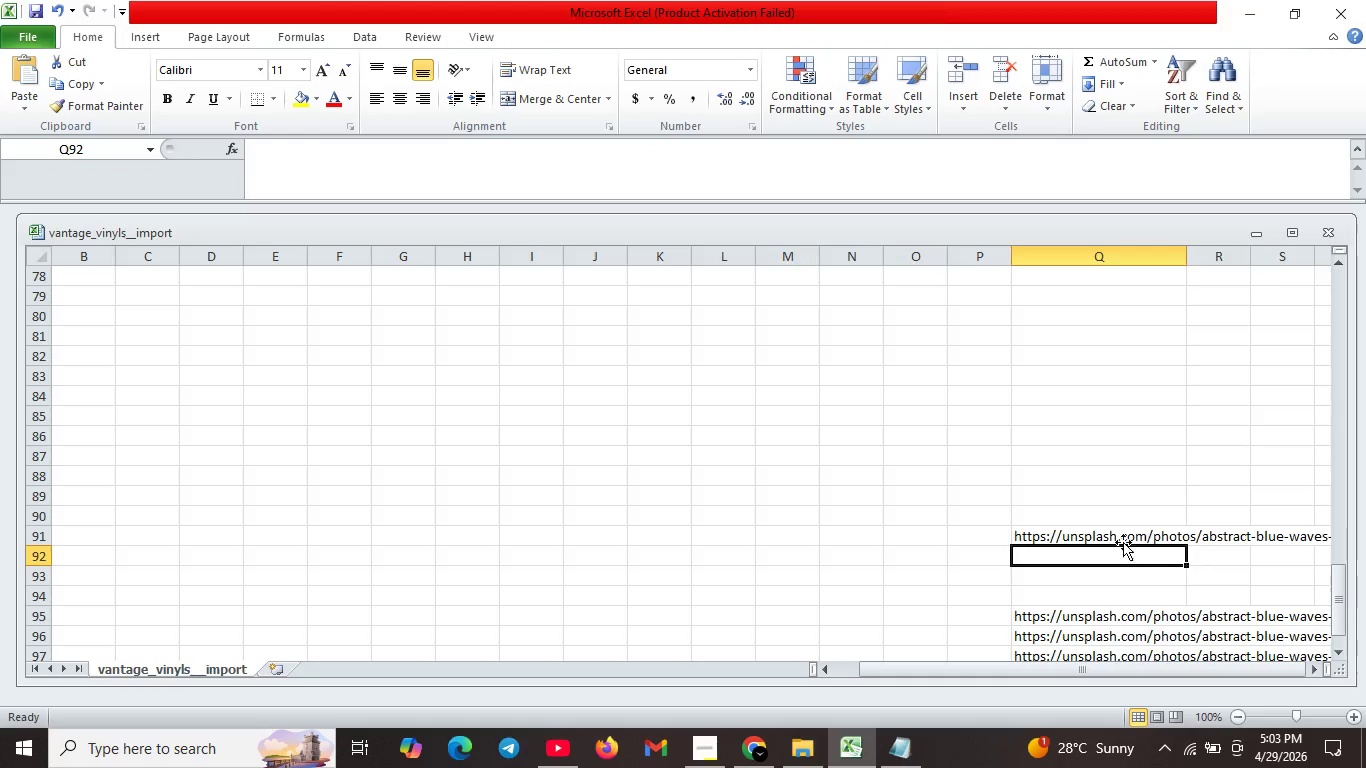 
left_click([1127, 548])
 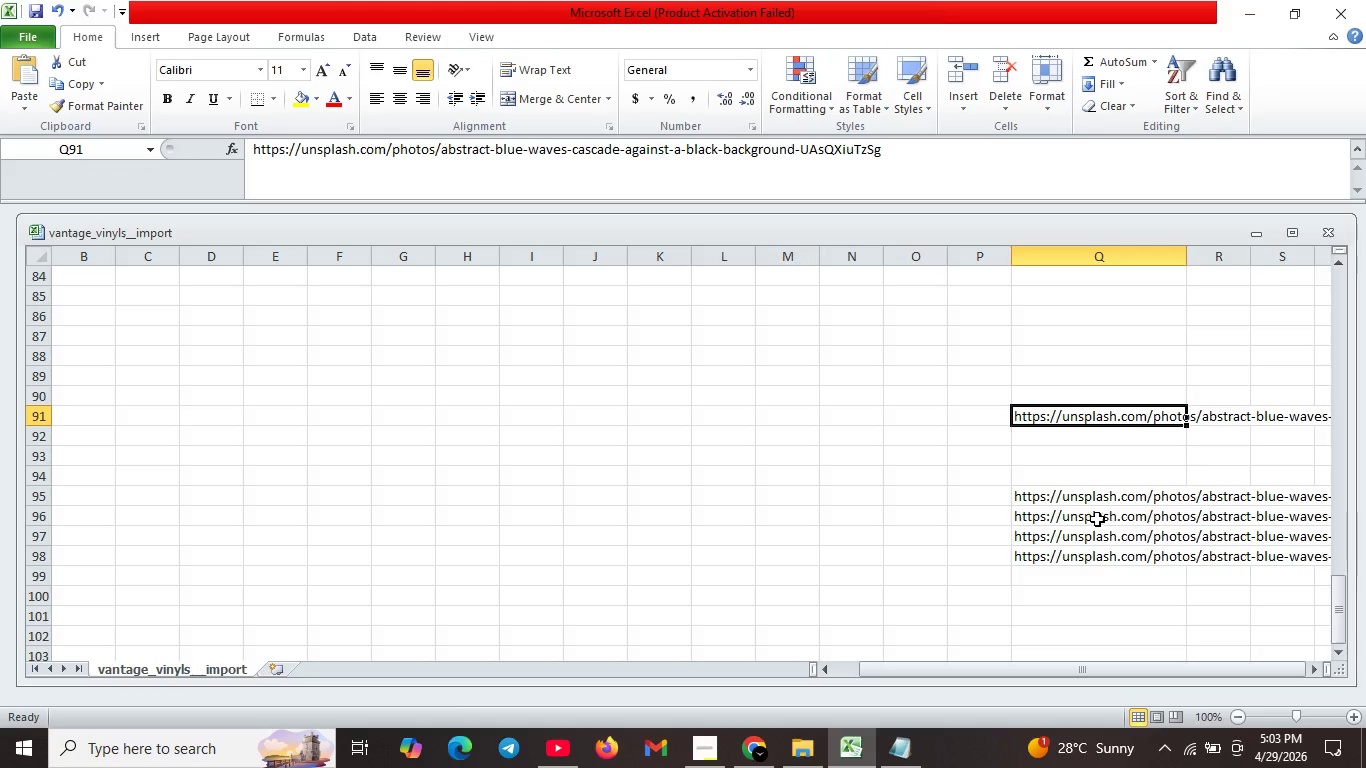 
scroll: coordinate [1061, 550], scroll_direction: down, amount: 2.0
 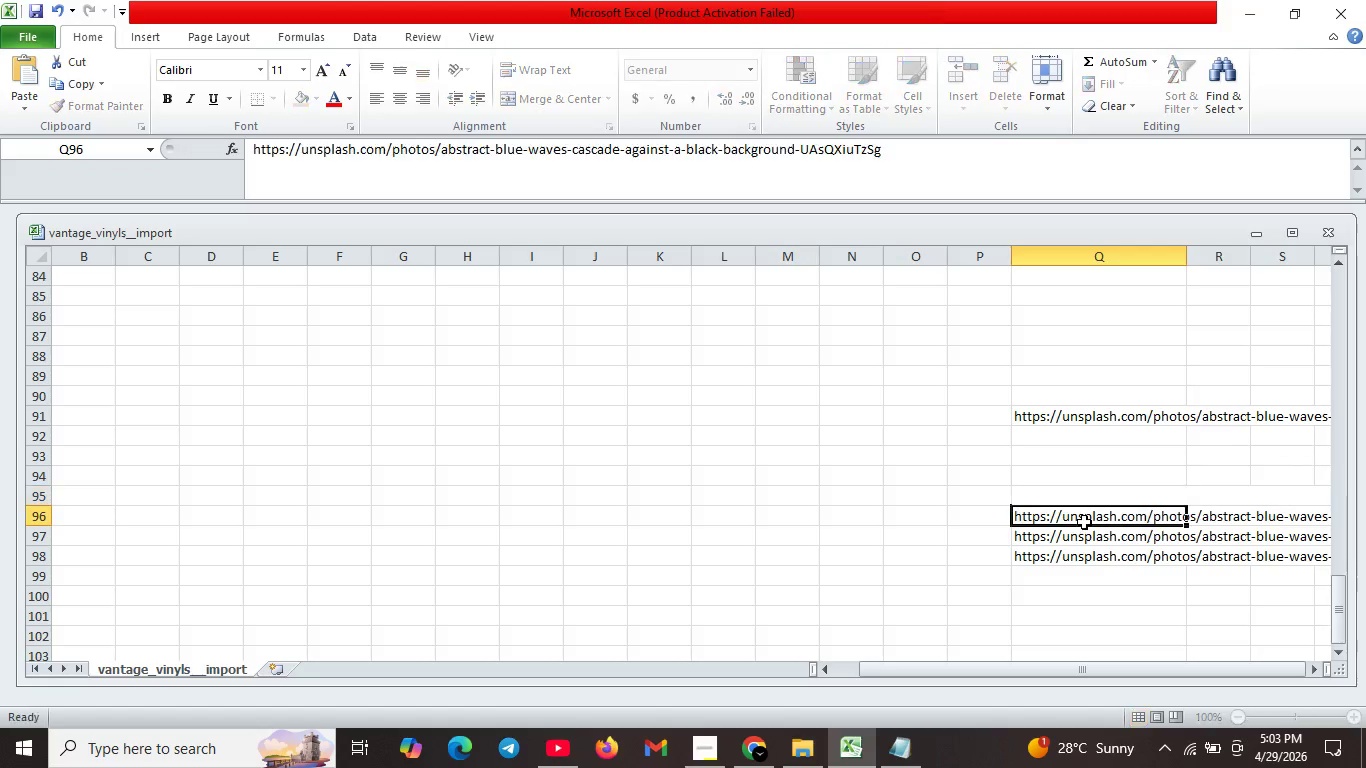 
left_click([1067, 500])
 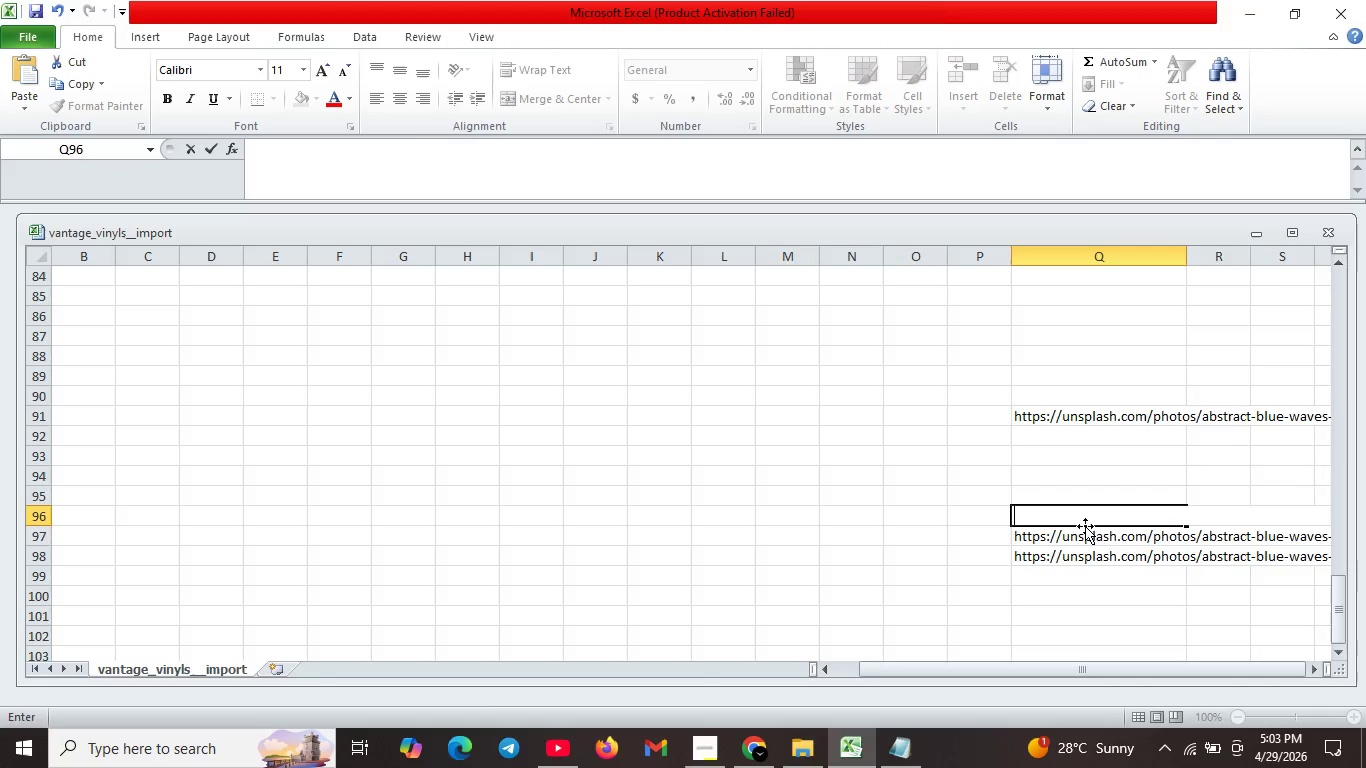 
key(Backspace)
 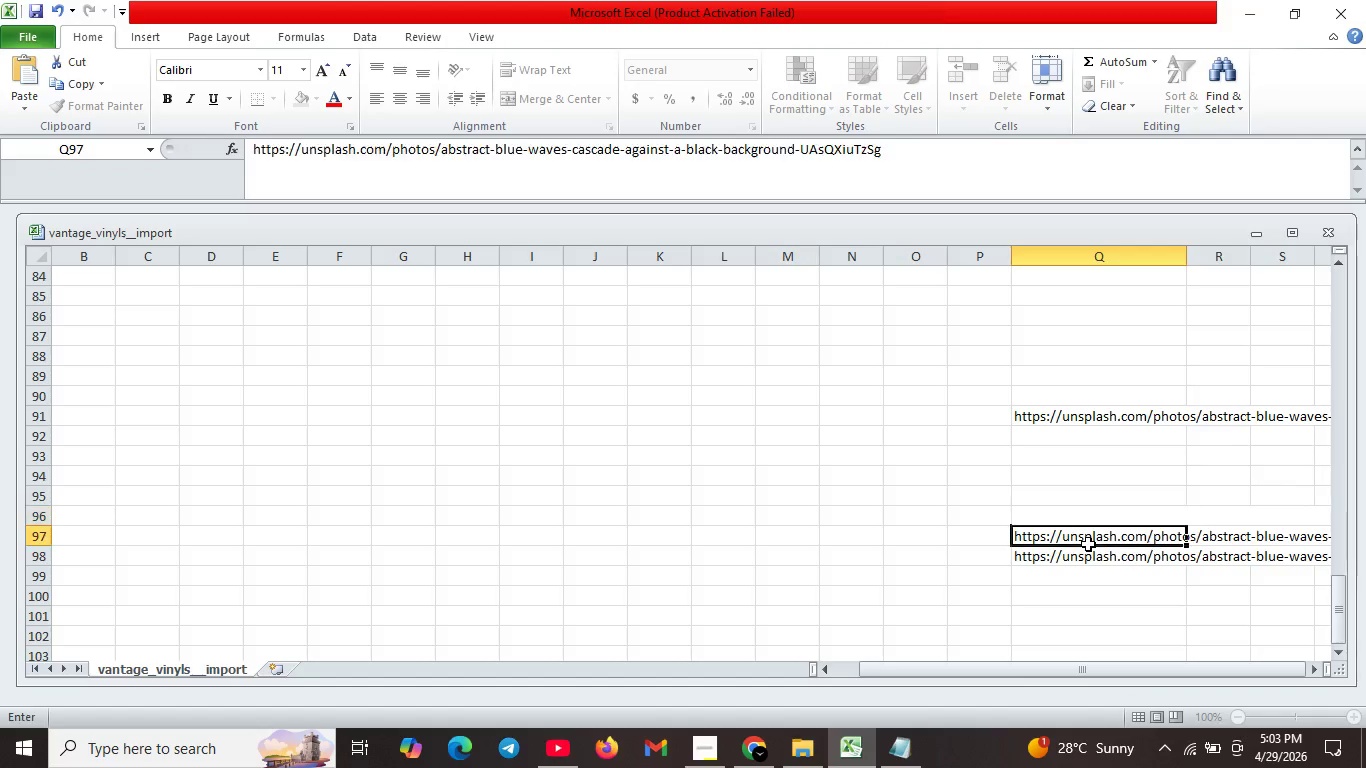 
double_click([1084, 522])
 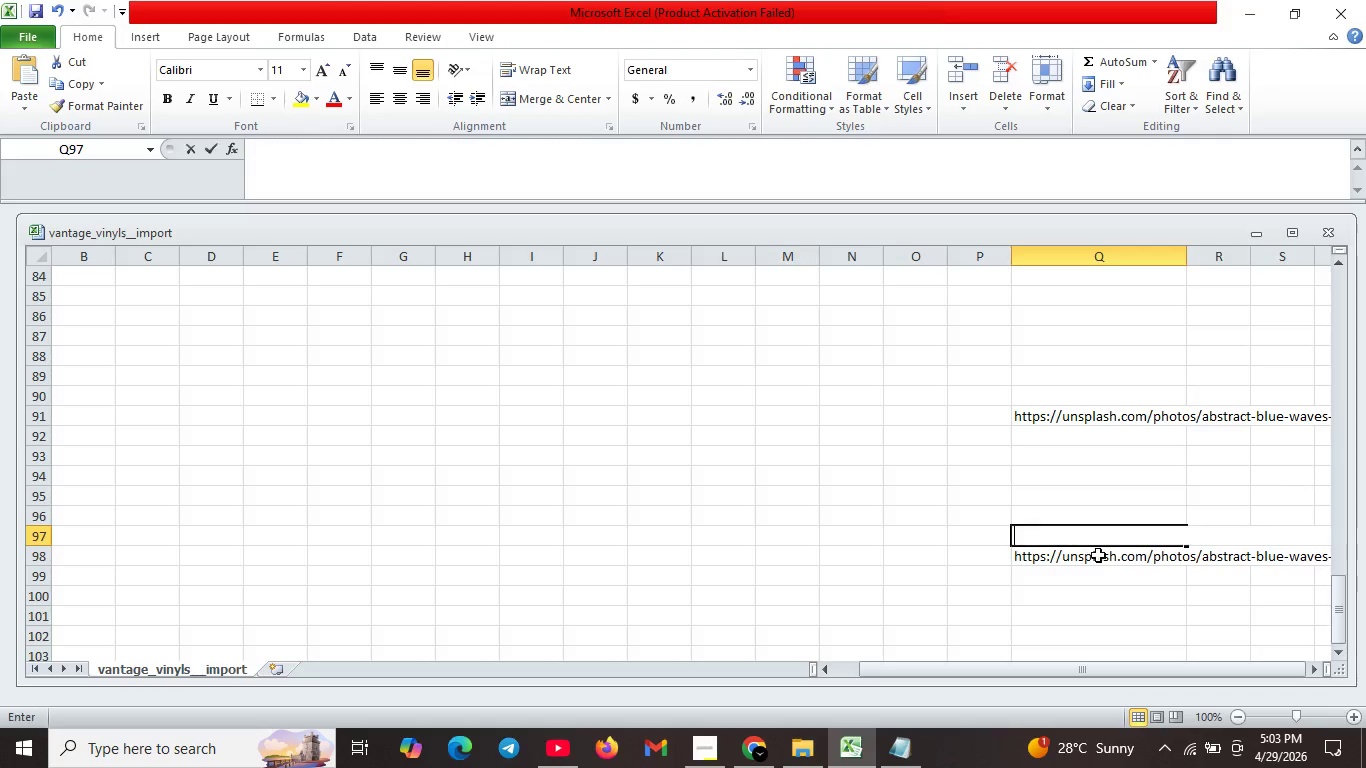 
key(Backspace)
 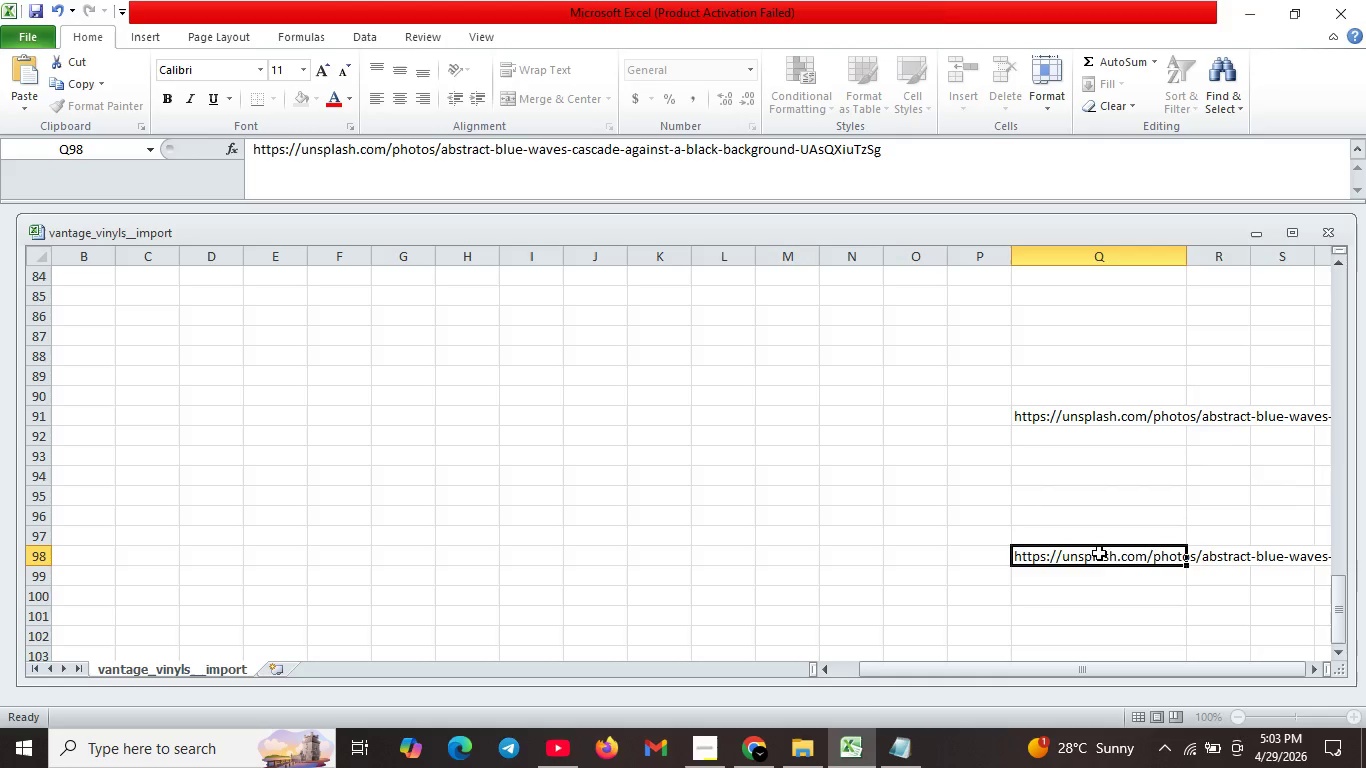 
left_click([1088, 544])
 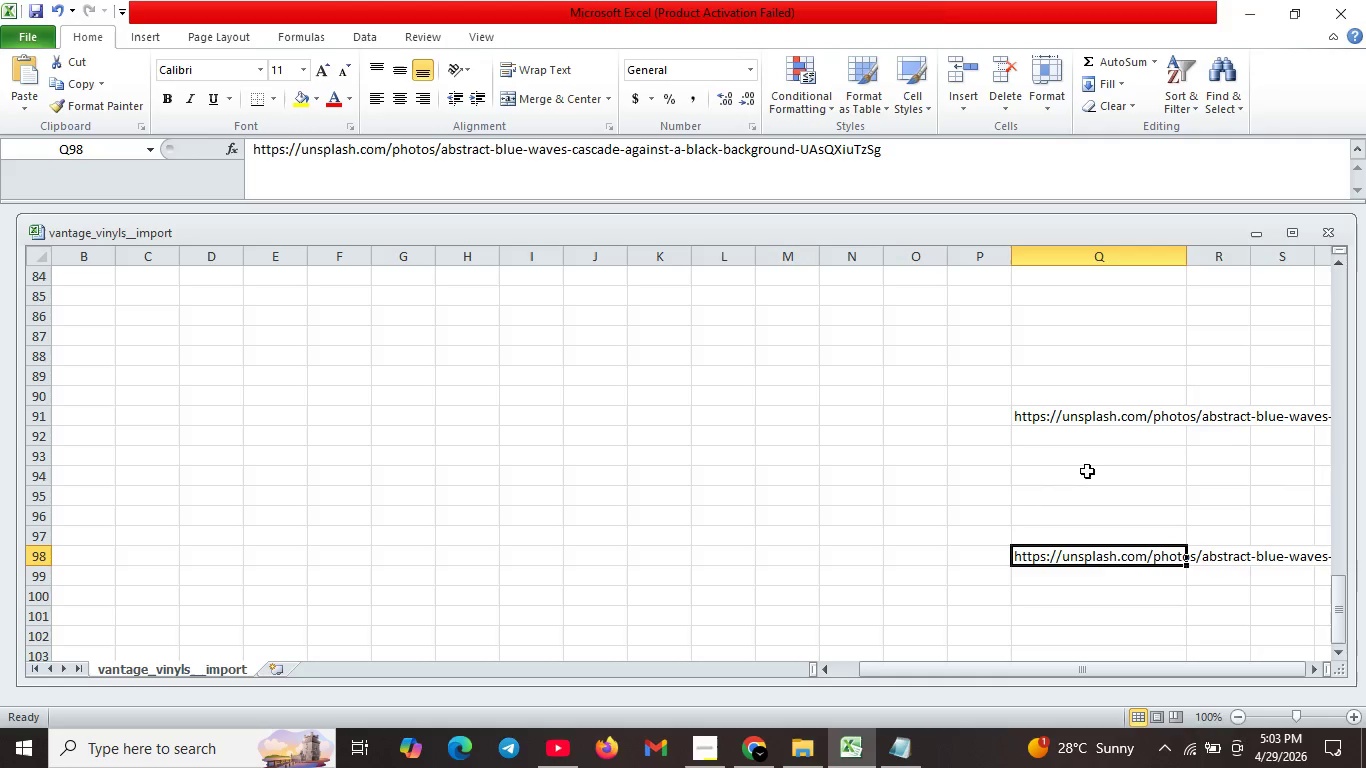 
key(Backspace)
 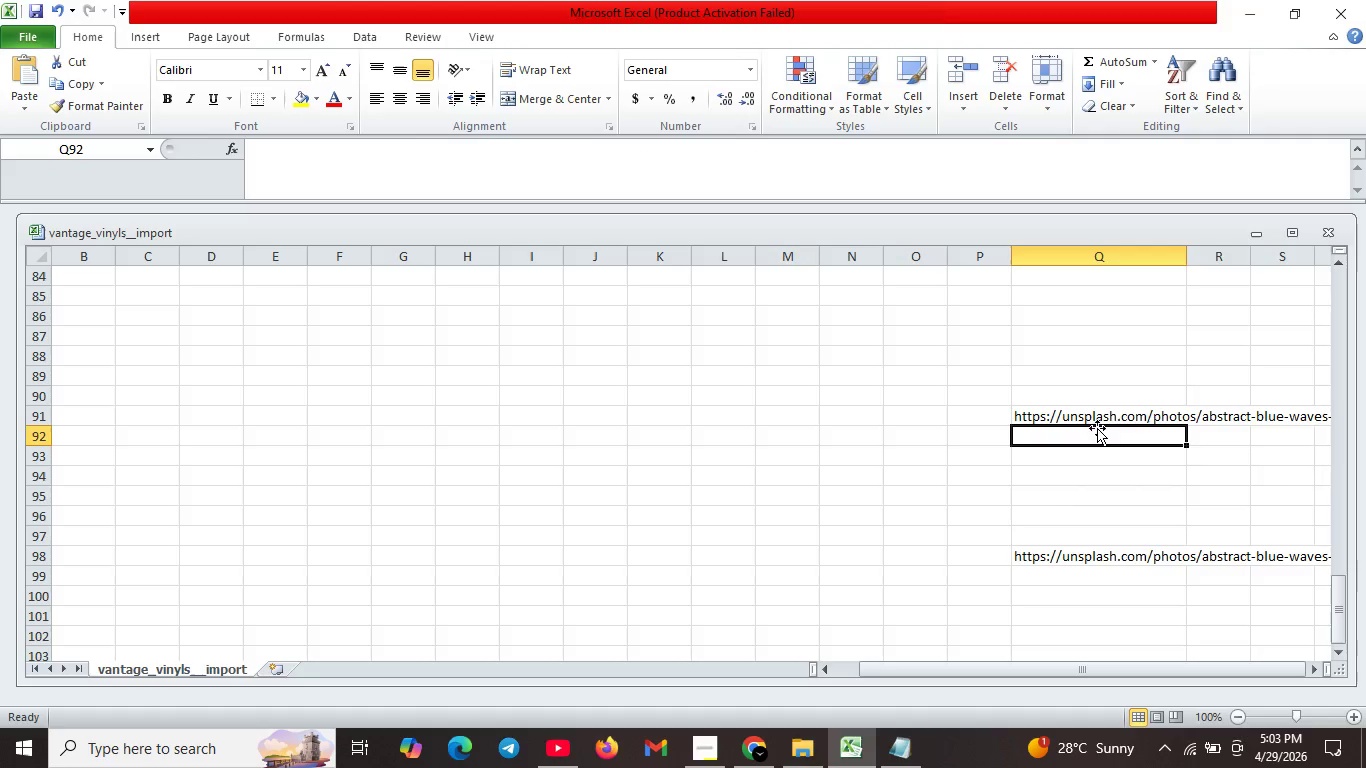 
left_click([1089, 432])
 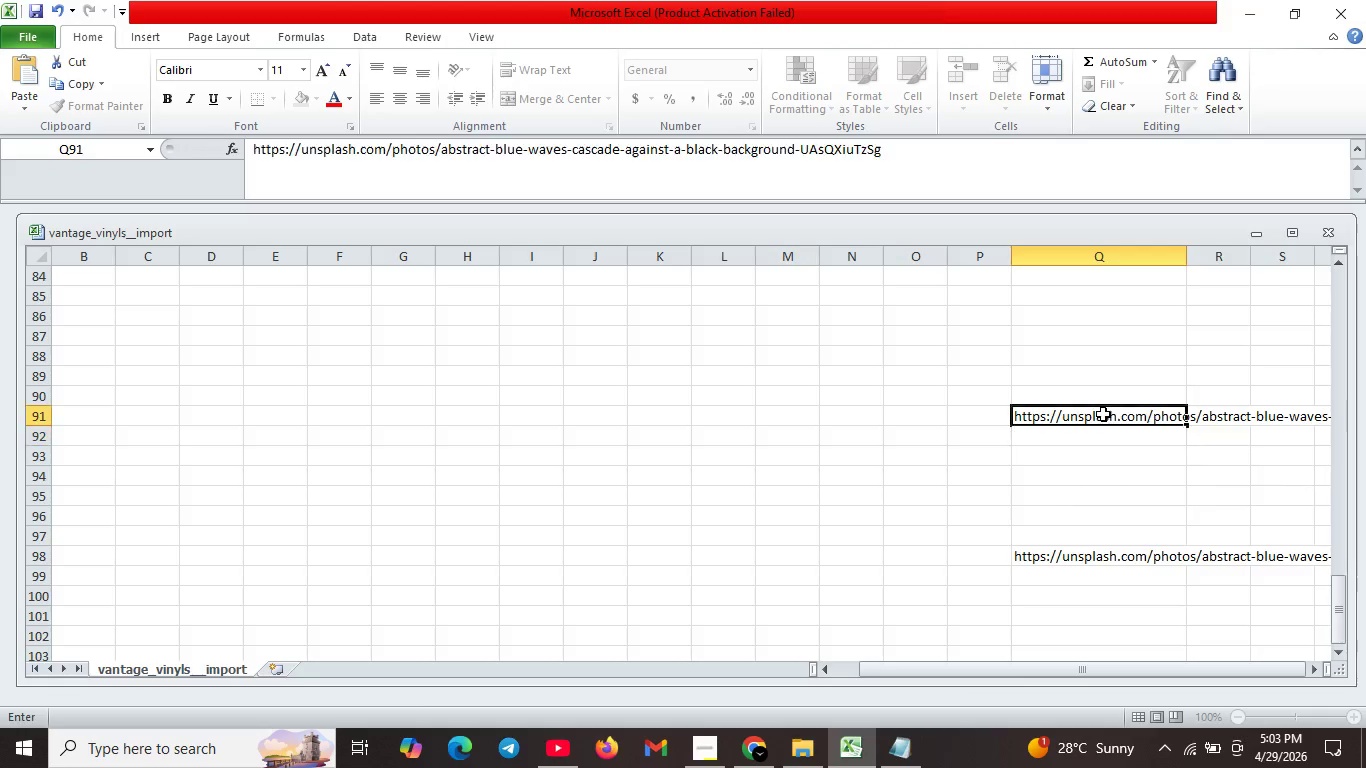 
key(Backspace)
 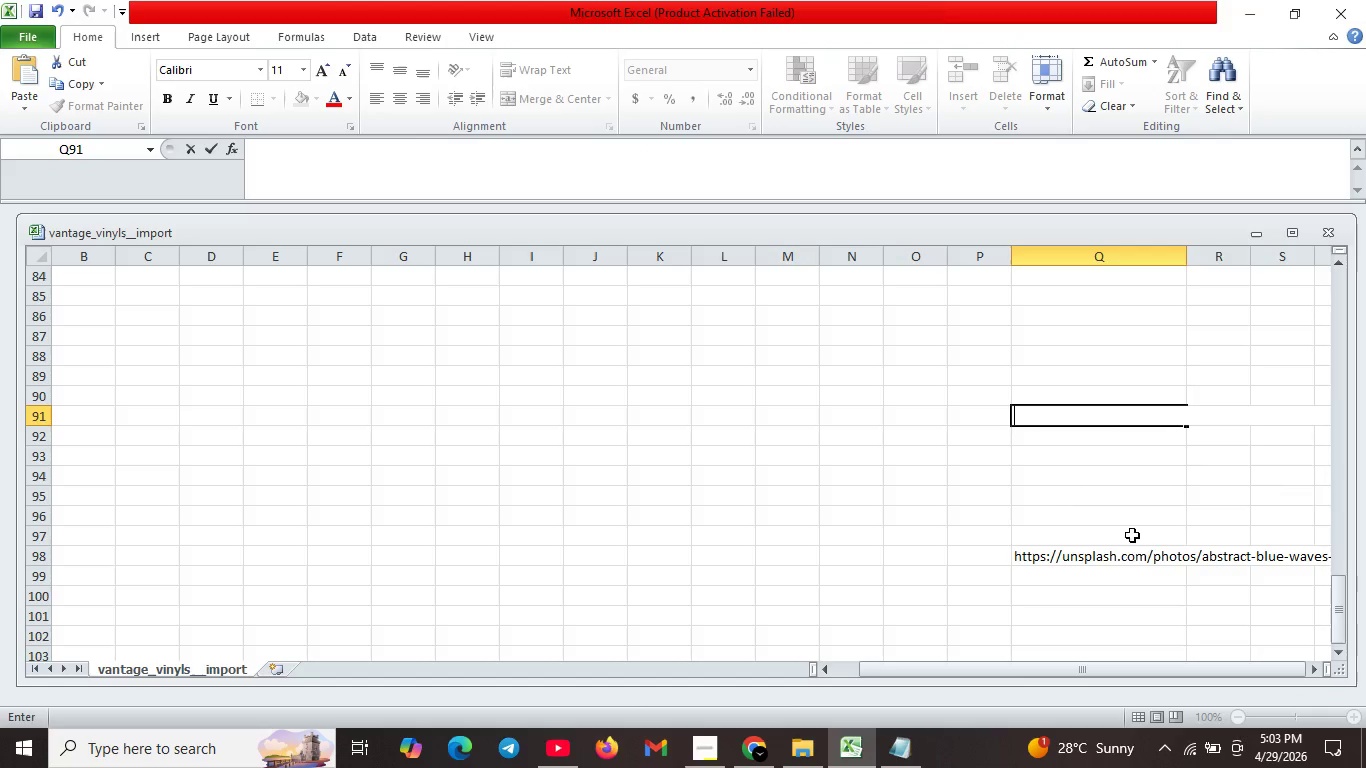 
key(Backspace)
 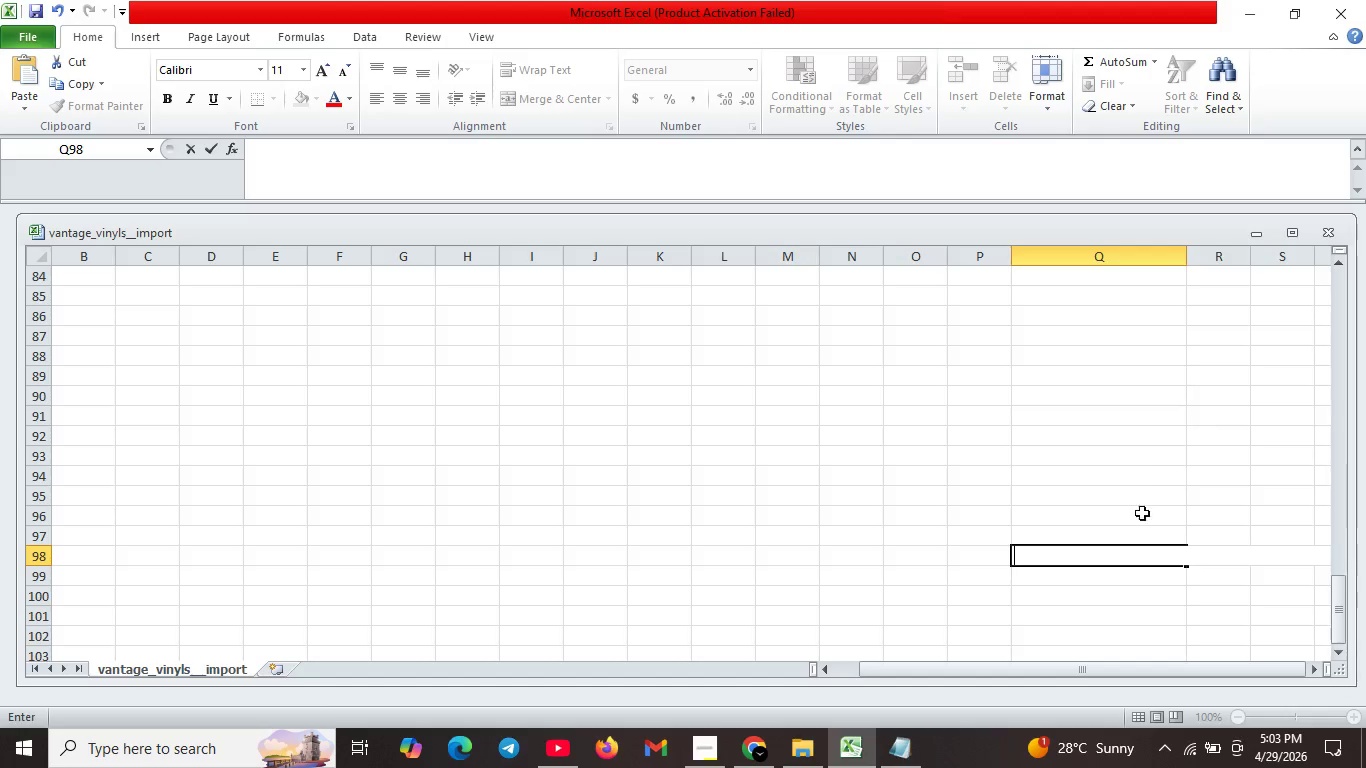 
key(Backspace)
 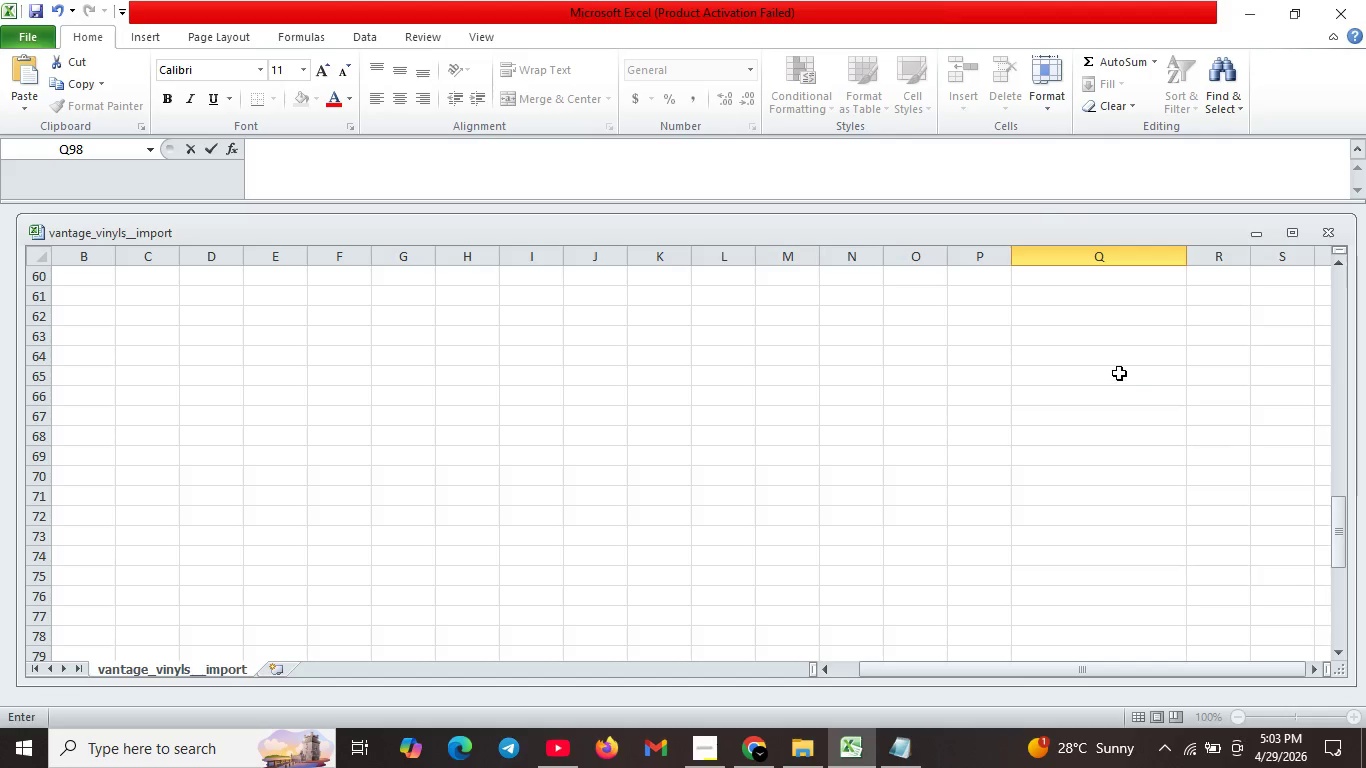 
scroll: coordinate [1160, 283], scroll_direction: up, amount: 37.0
 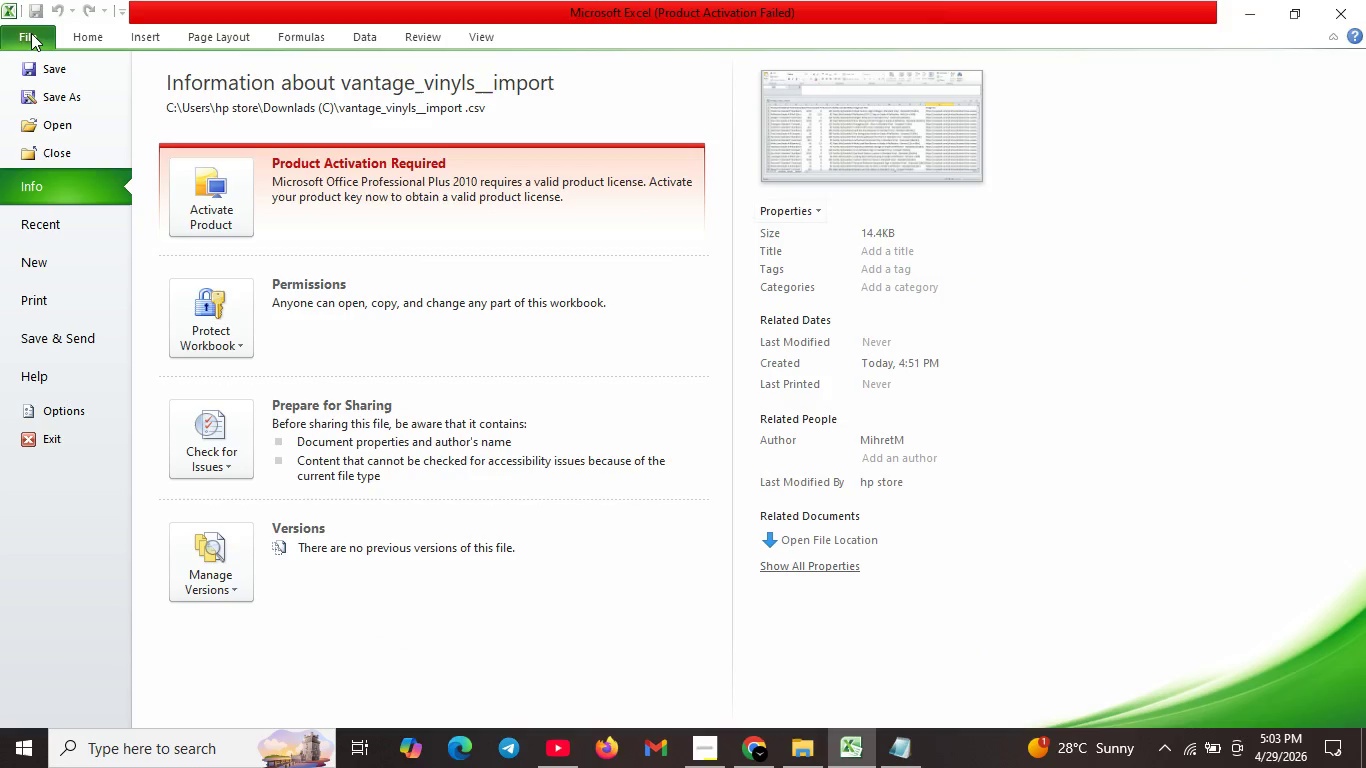 
left_click([31, 33])
 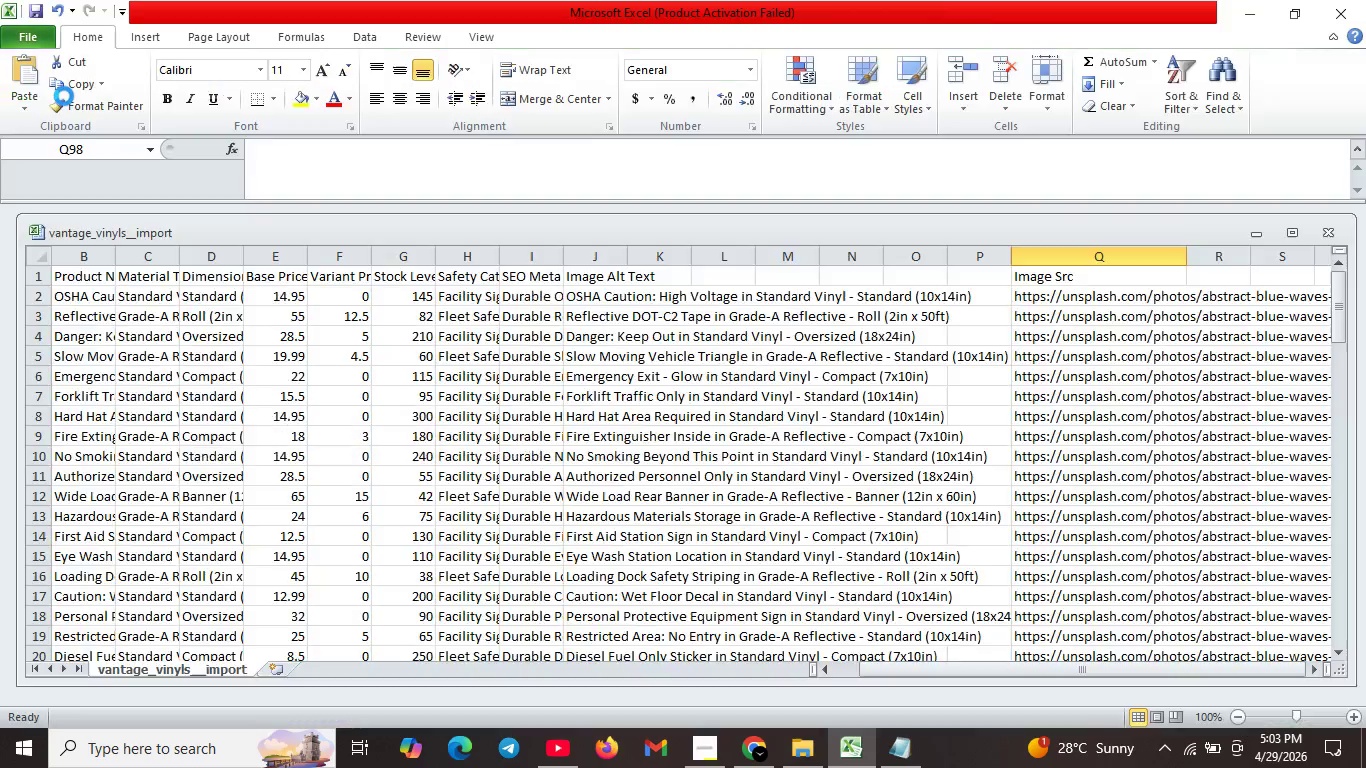 
left_click([64, 96])
 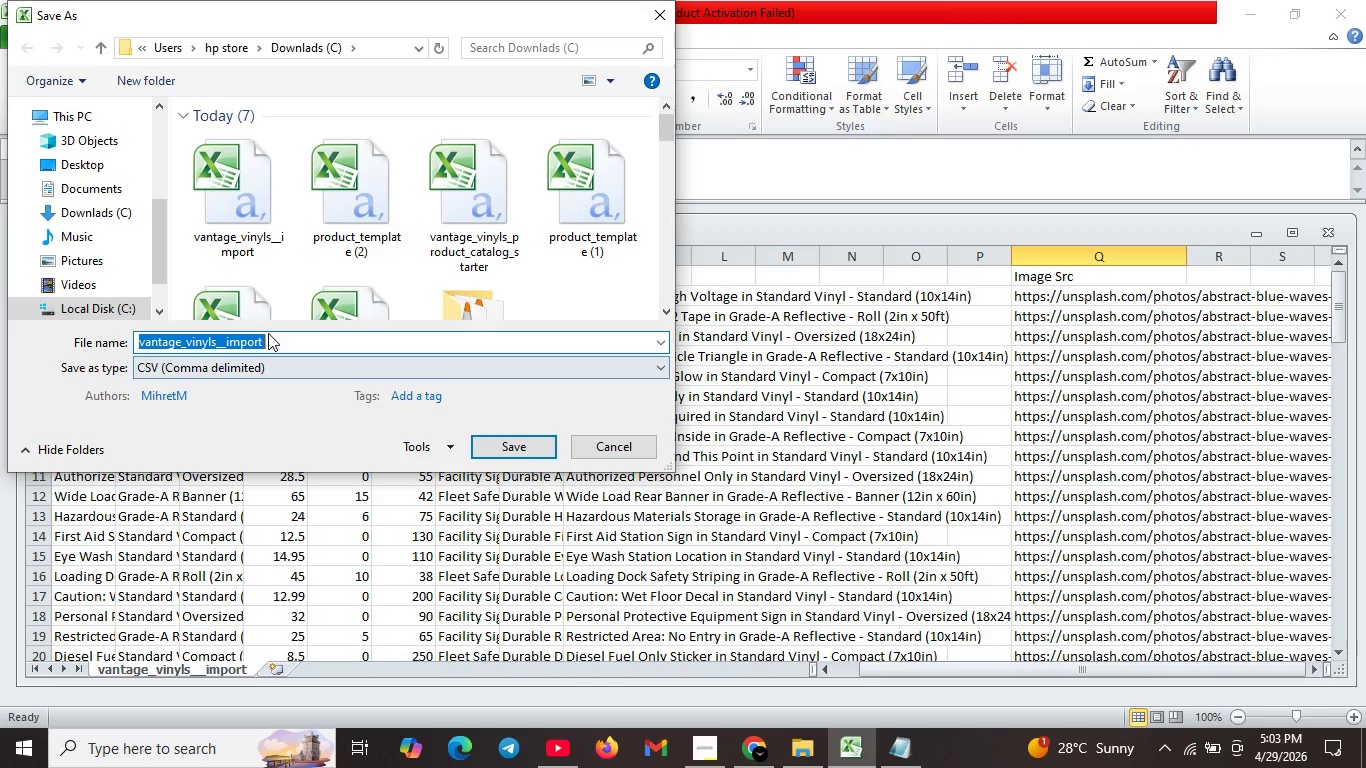 
left_click([274, 334])
 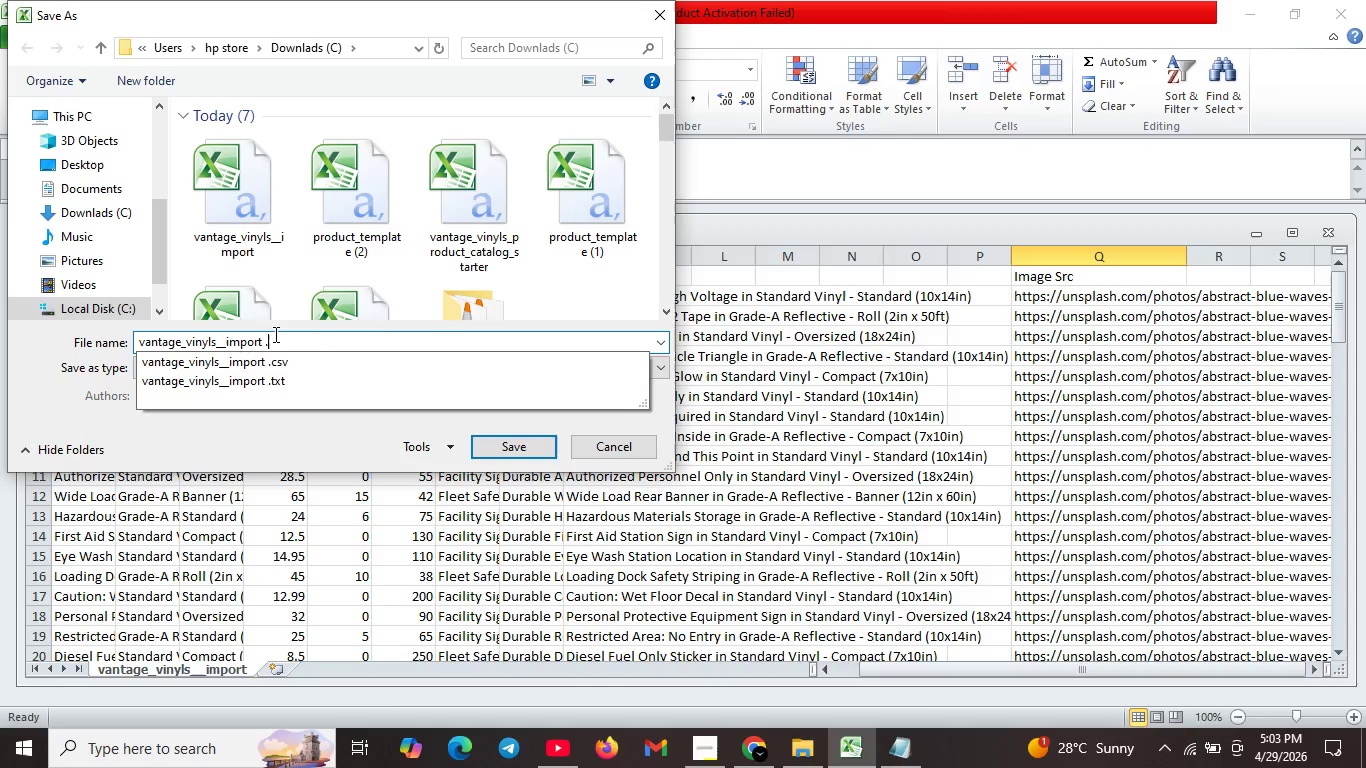 
type(.csv)
 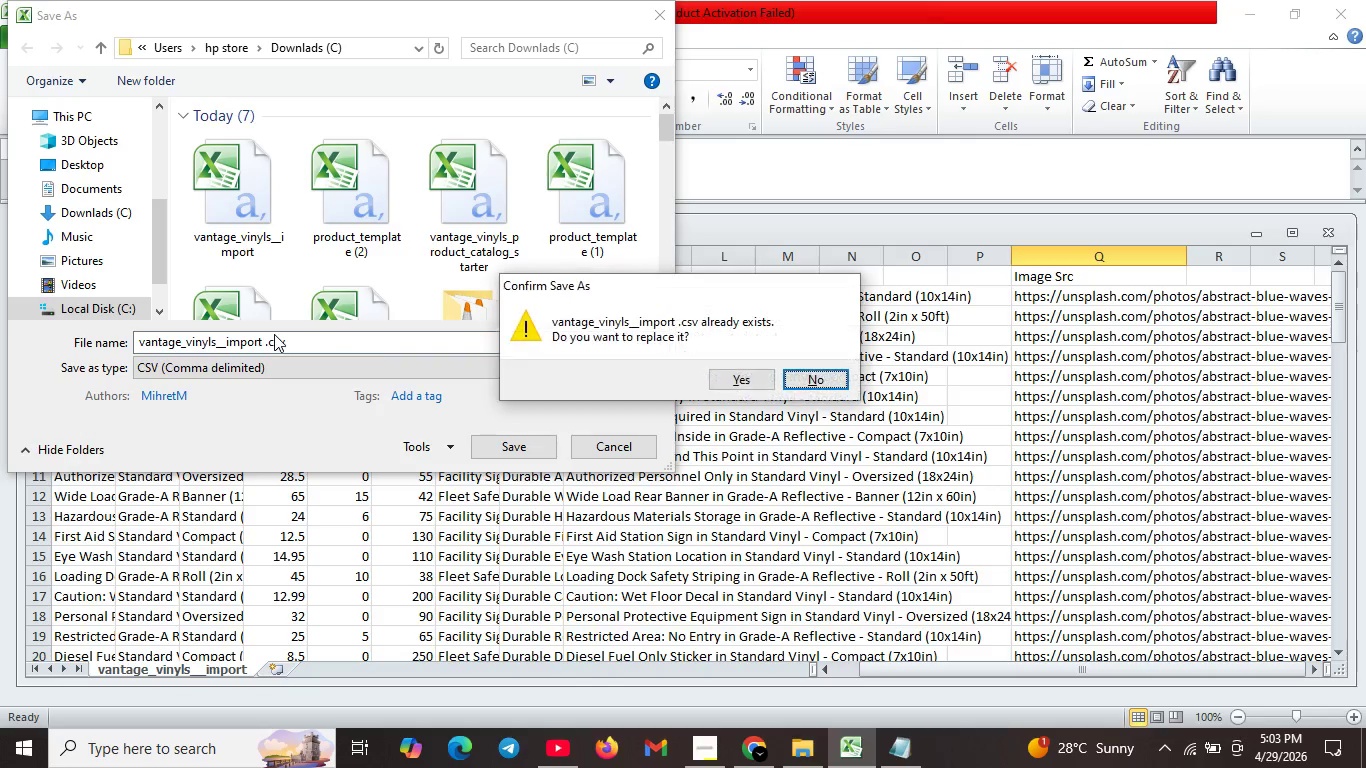 
key(Enter)
 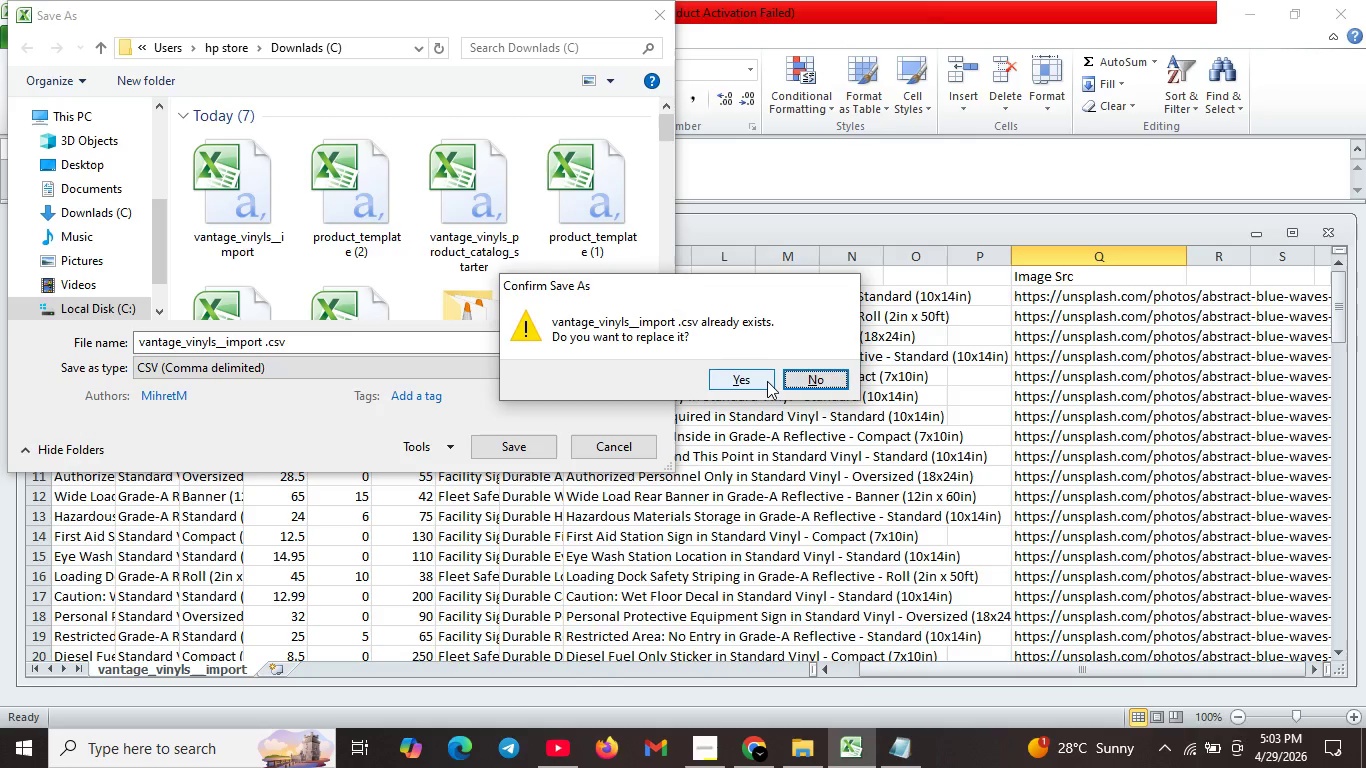 
left_click([767, 381])
 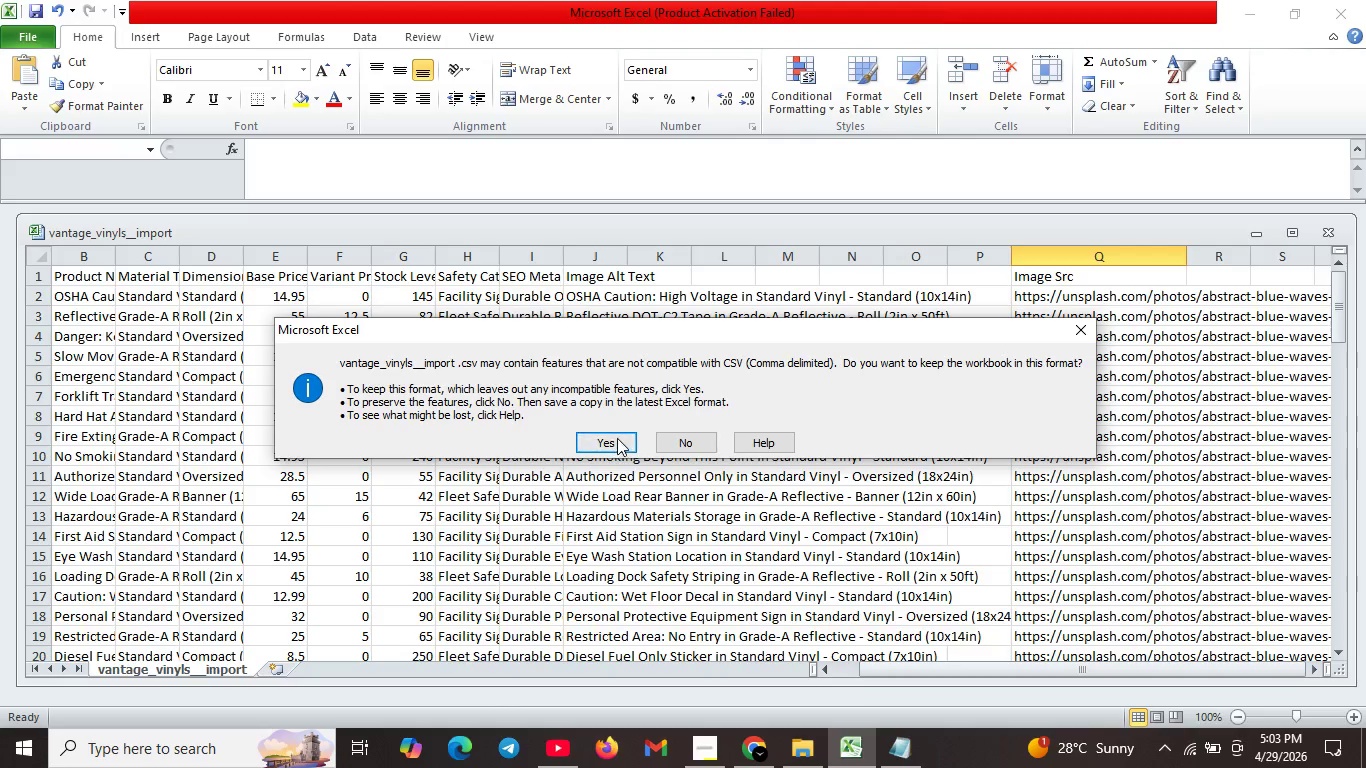 
left_click([617, 438])
 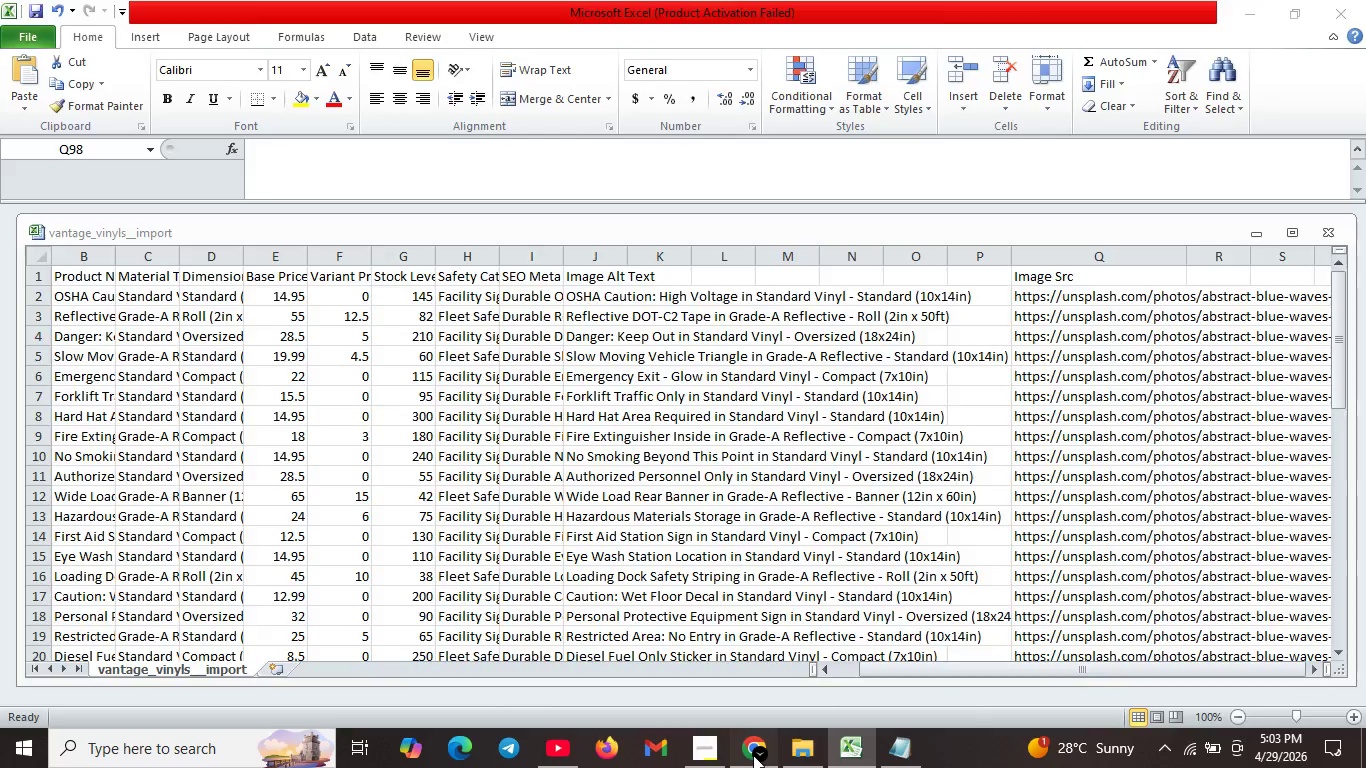 
left_click([753, 755])
 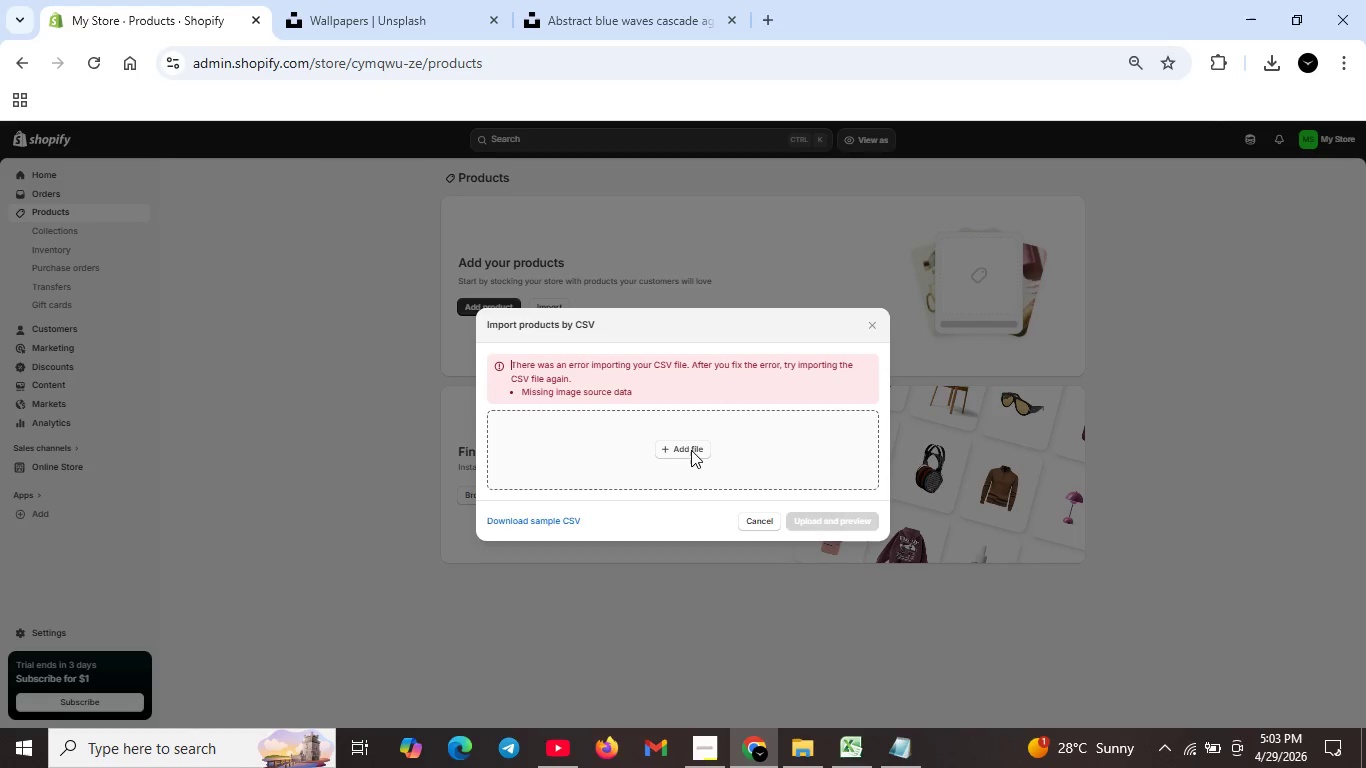 
left_click([691, 450])
 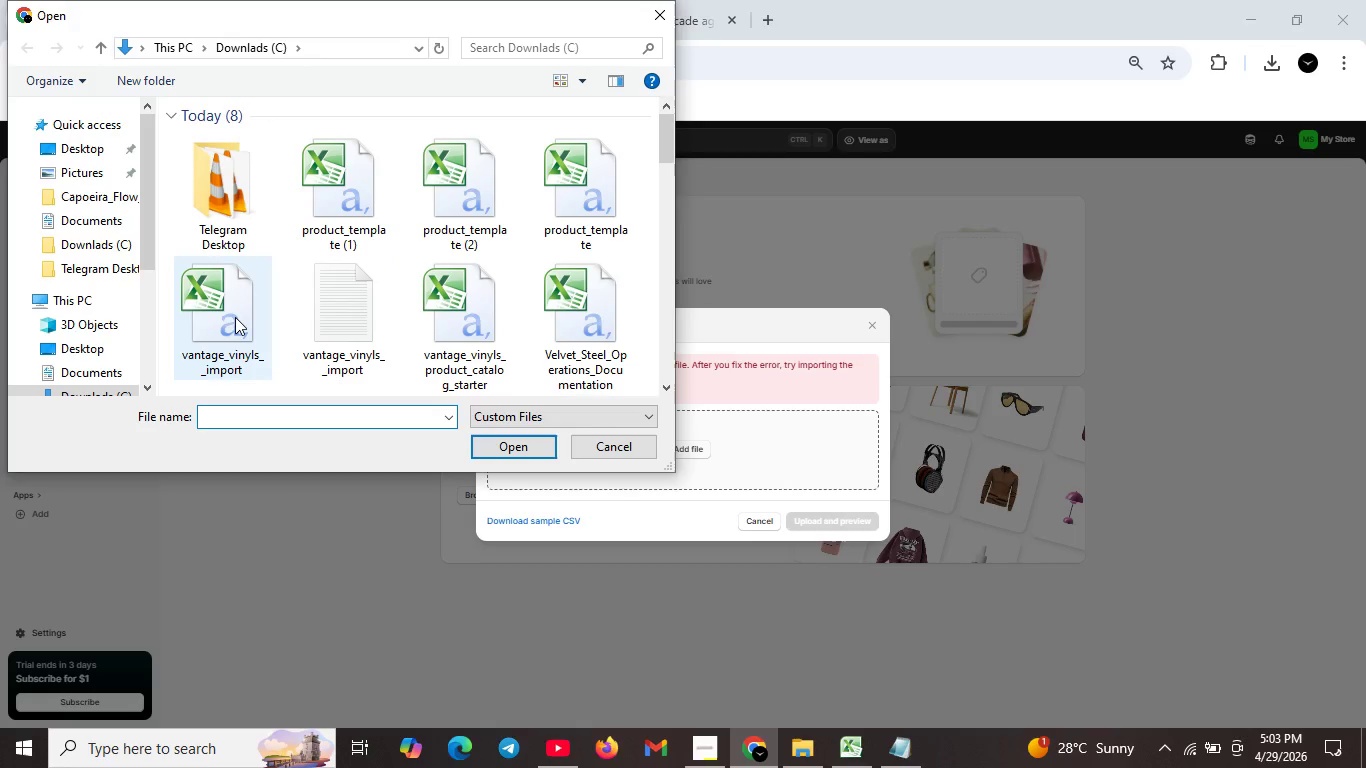 
left_click([235, 317])
 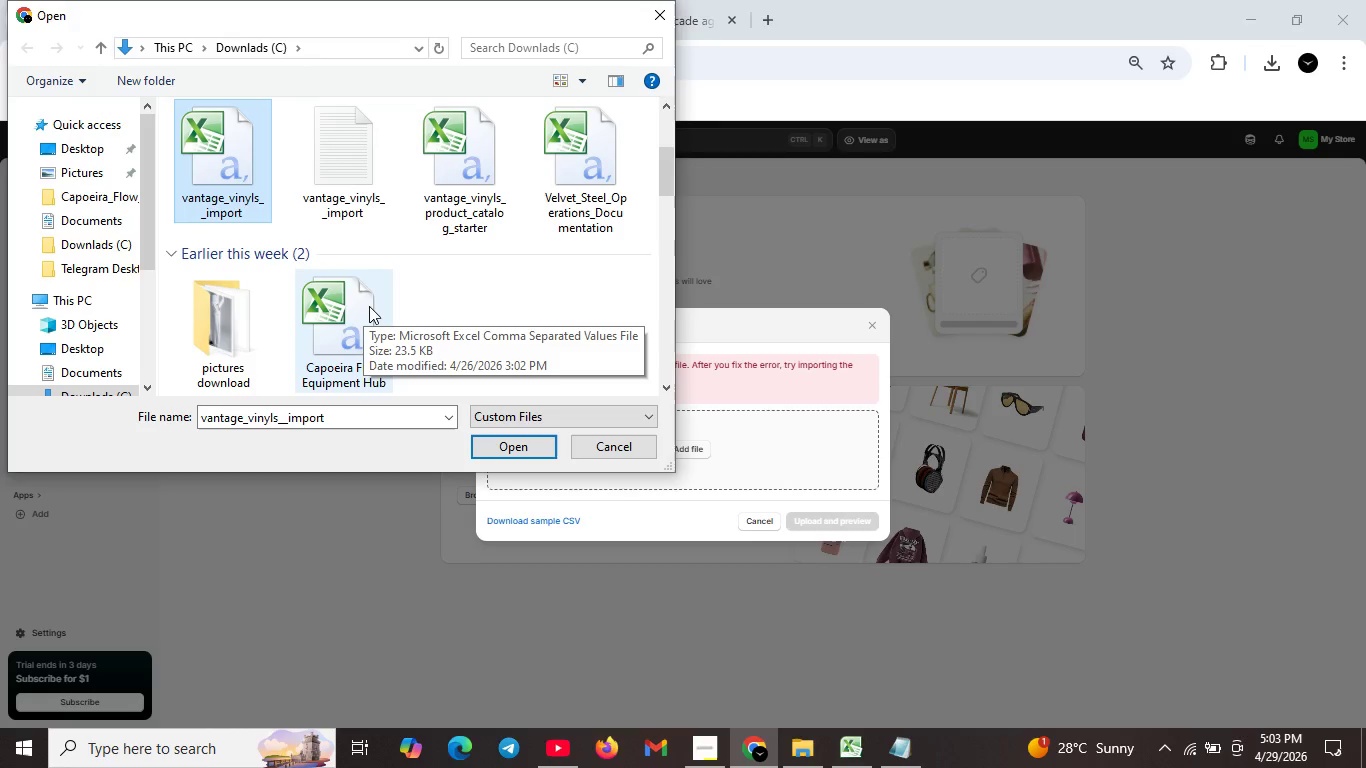 
scroll: coordinate [362, 308], scroll_direction: down, amount: 1.0
 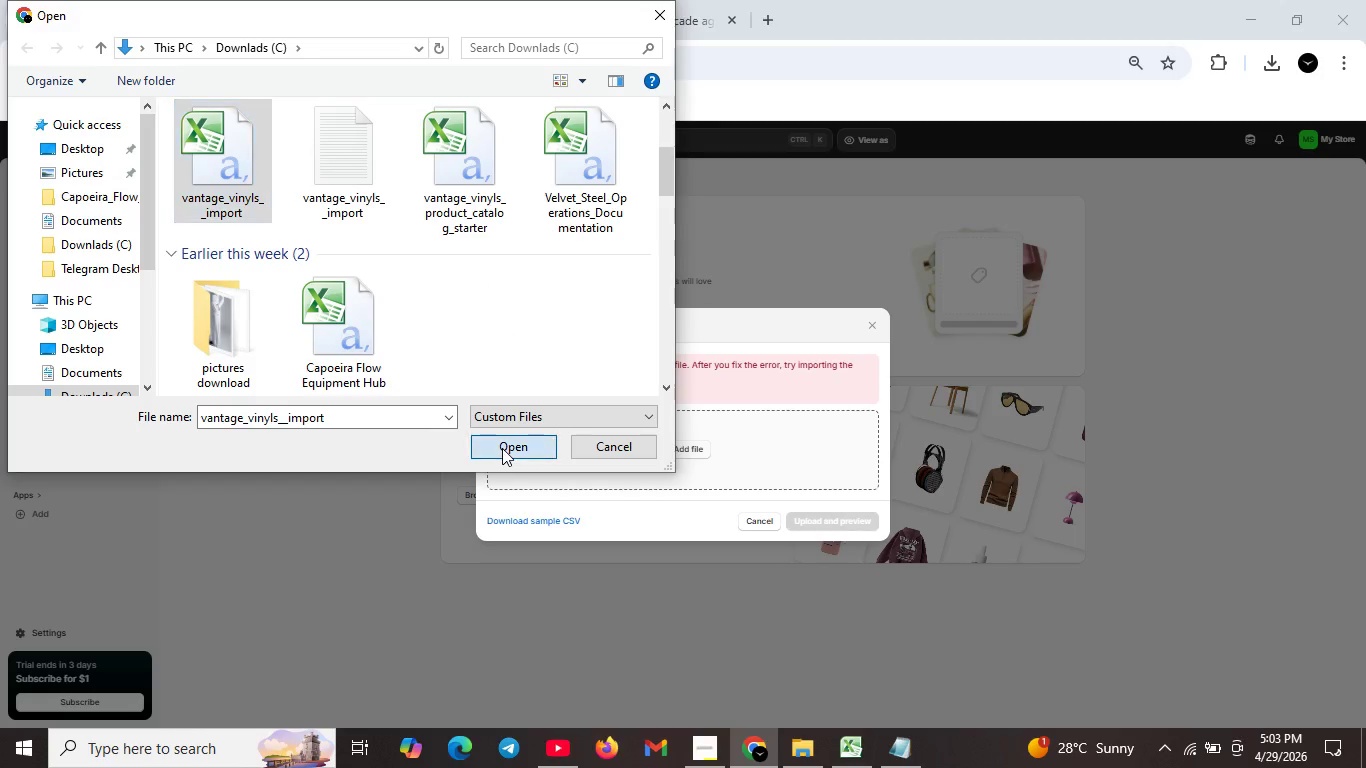 
left_click([502, 448])
 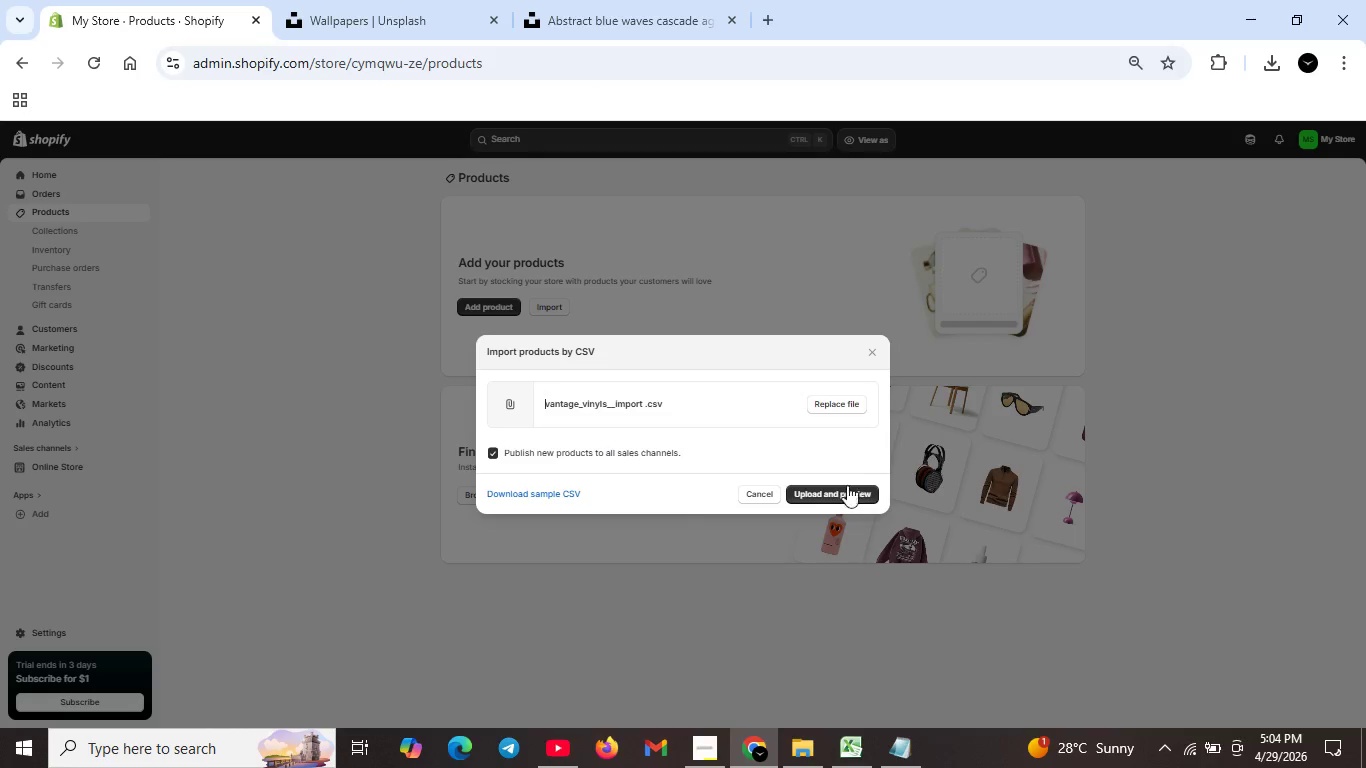 
wait(5.56)
 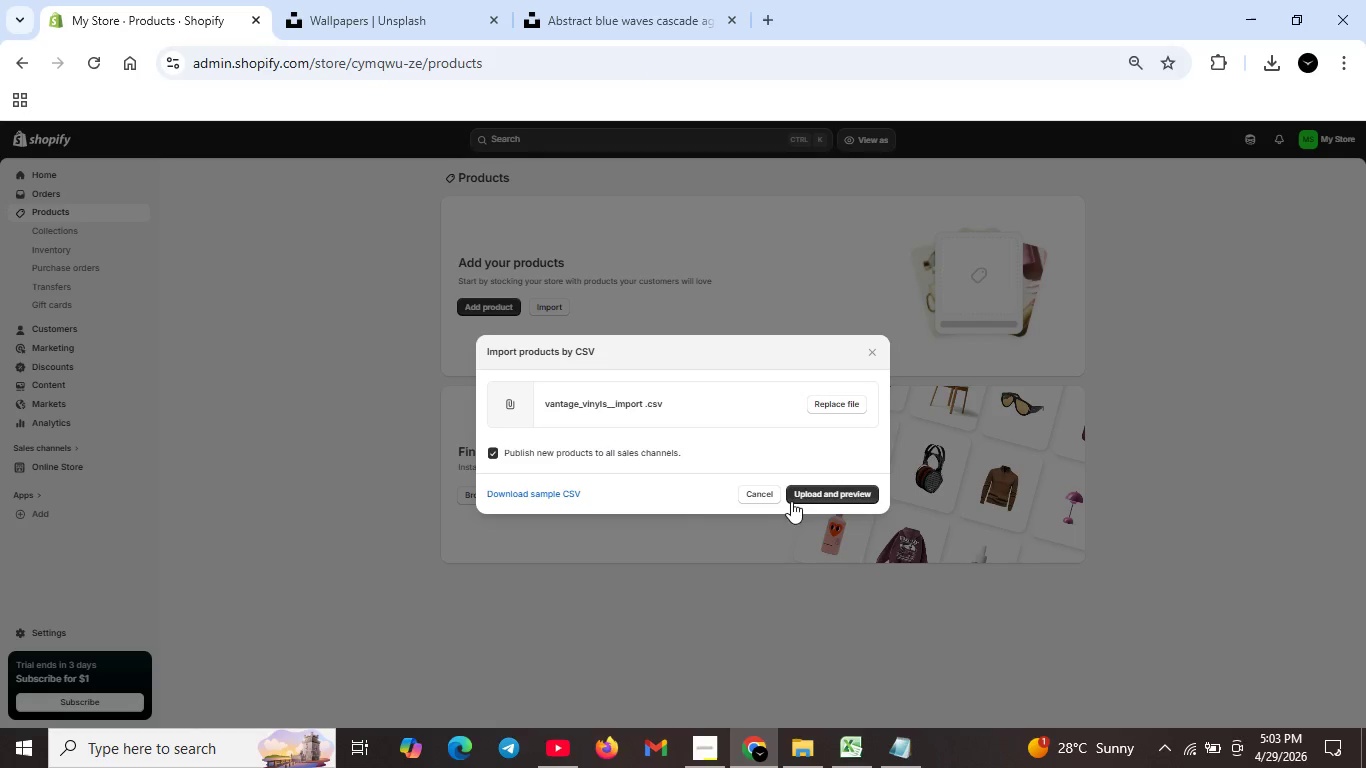 
left_click([842, 494])
 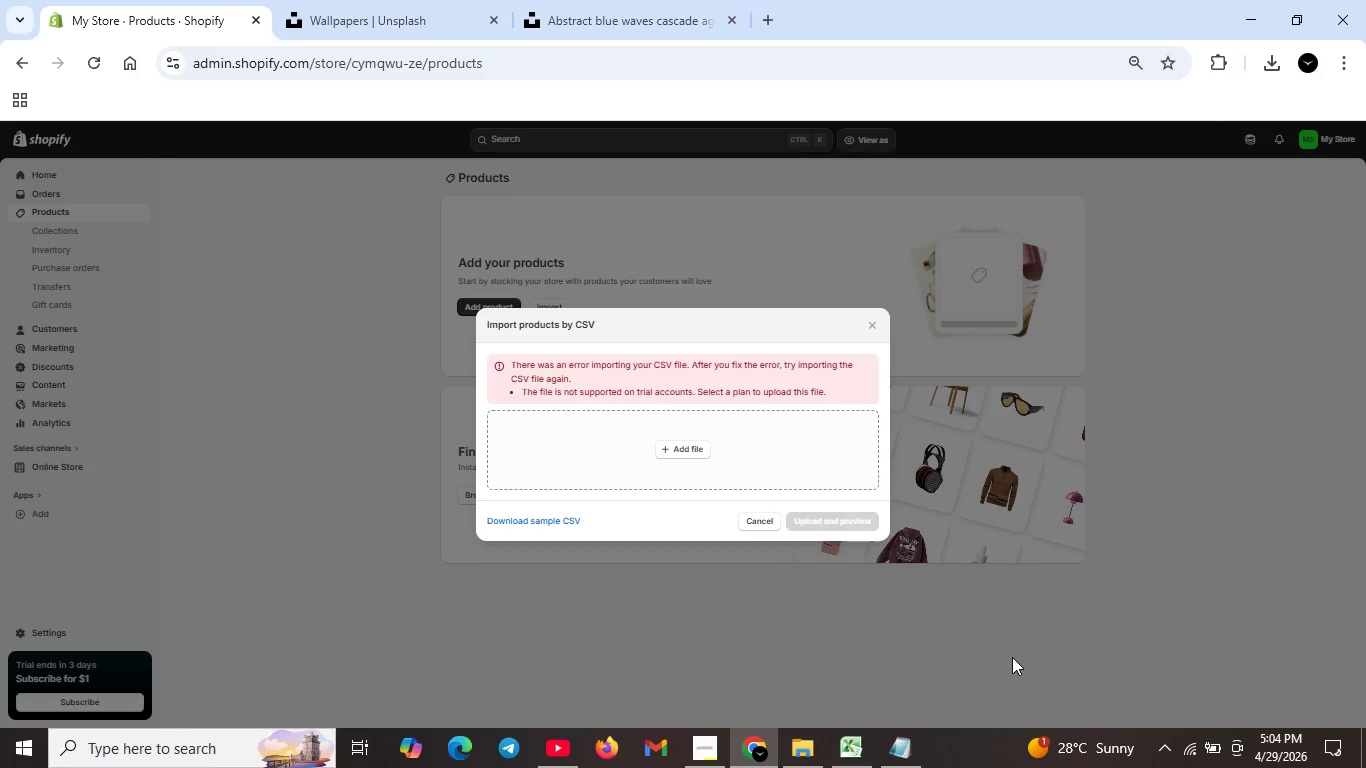 
wait(24.22)
 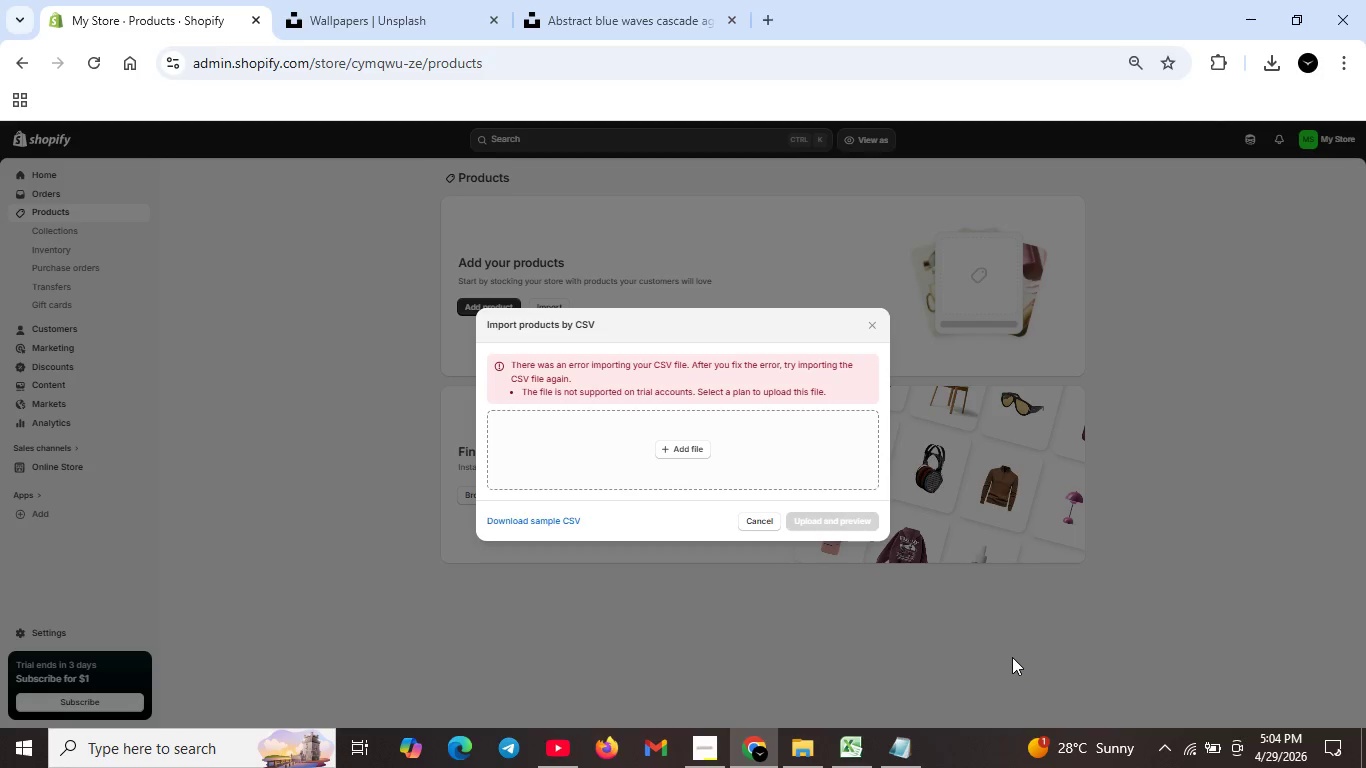 
left_click([761, 517])
 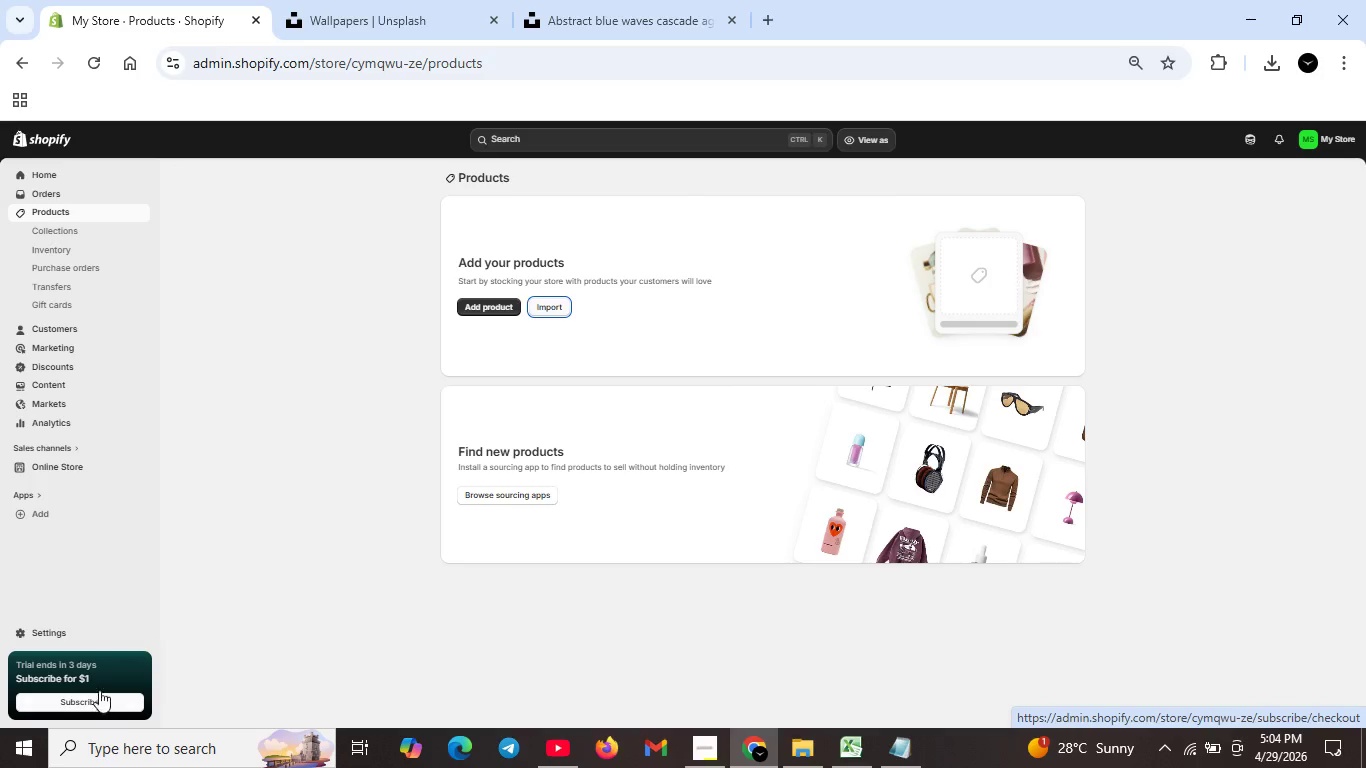 
left_click_drag(start_coordinate=[118, 703], to_coordinate=[123, 707])
 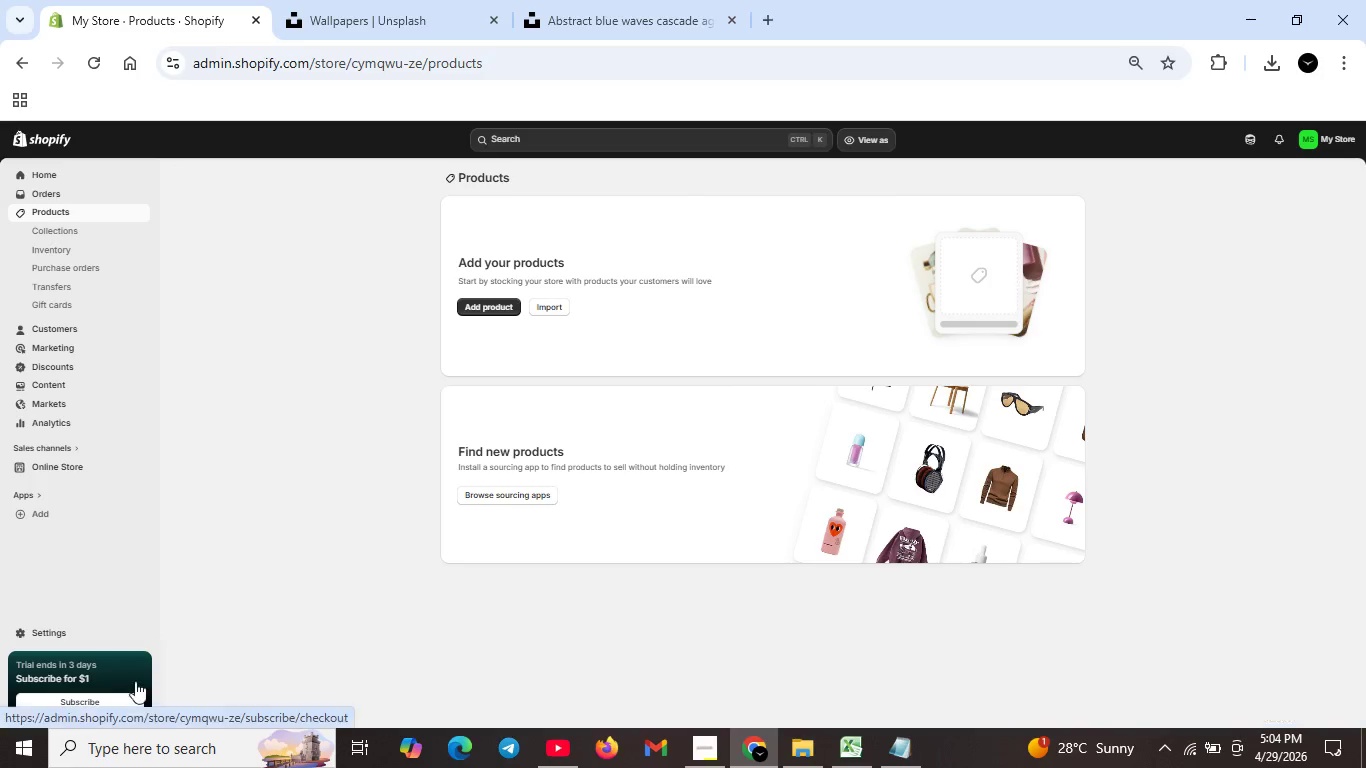 
wait(8.52)
 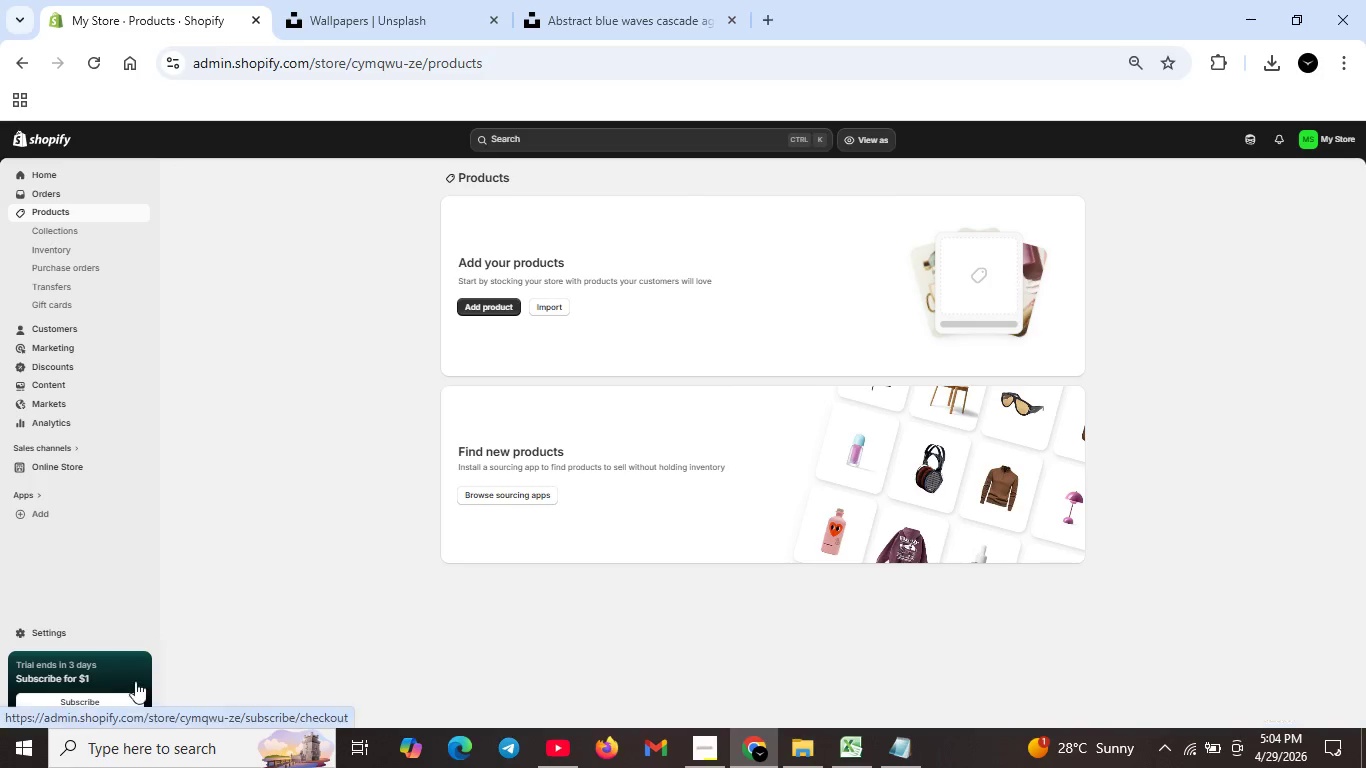 
left_click([1313, 138])
 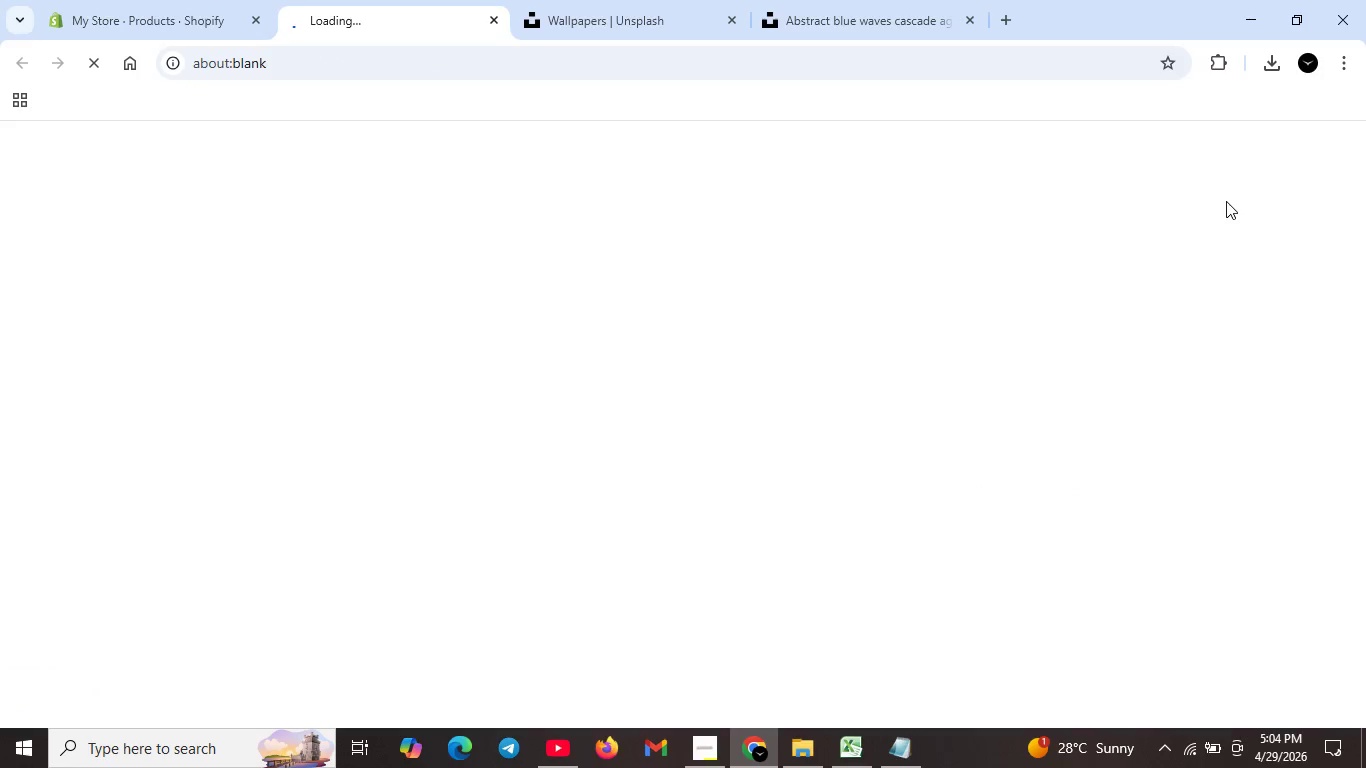 
wait(13.64)
 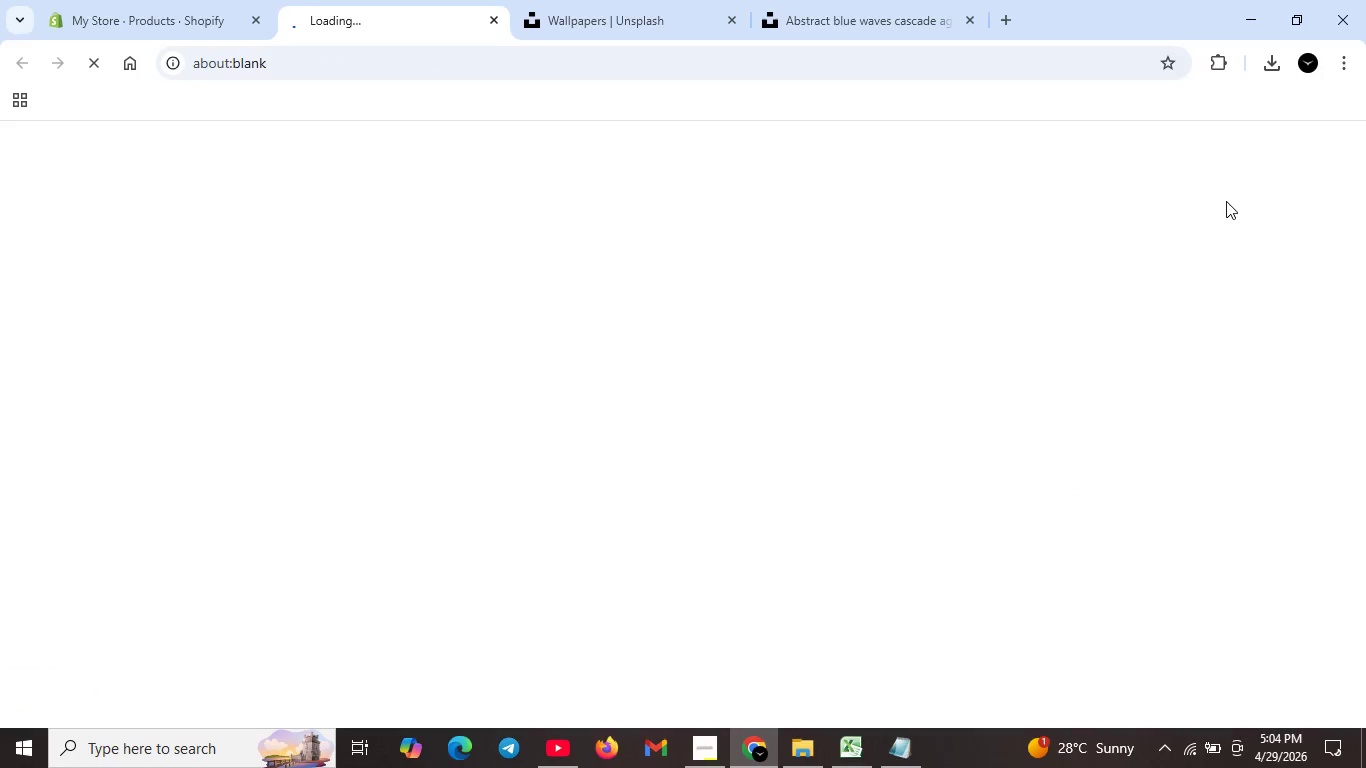 
mouse_move([343, 227])
 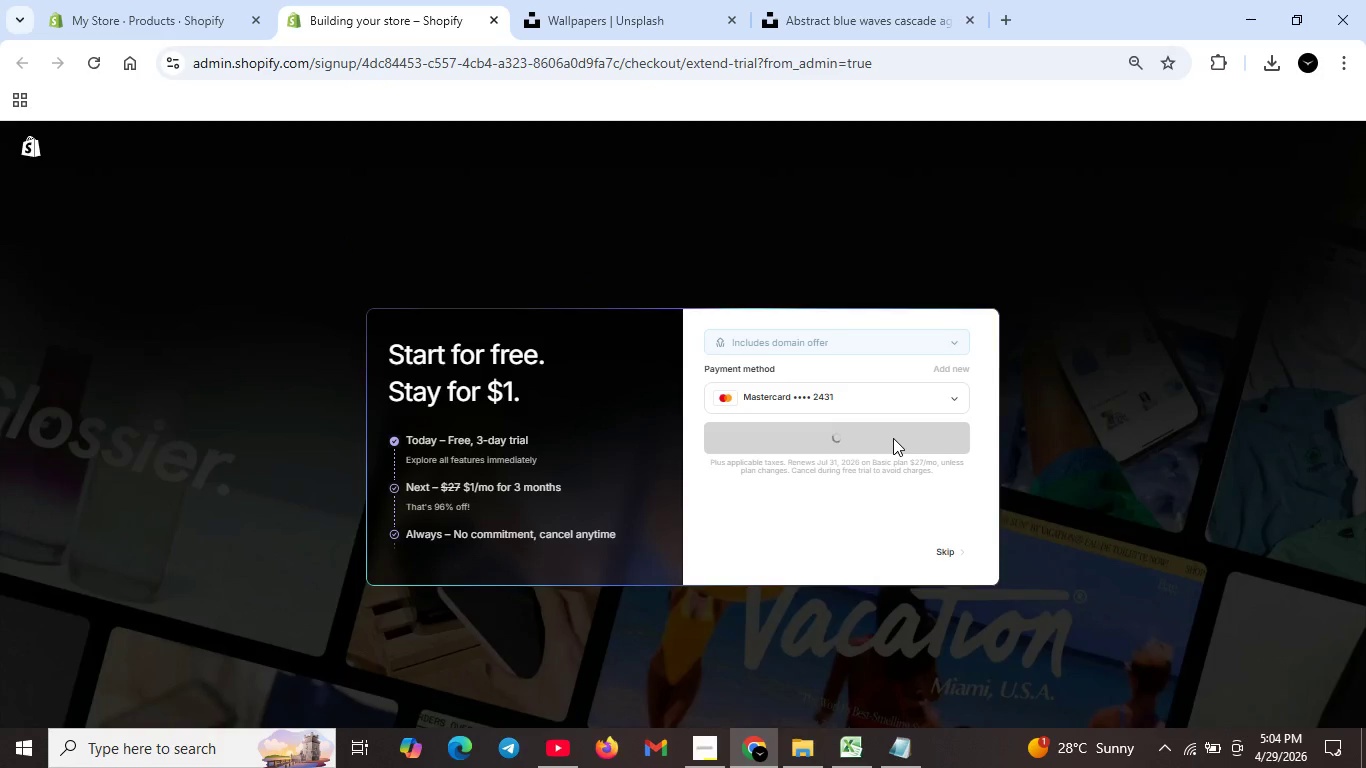 
left_click([893, 438])
 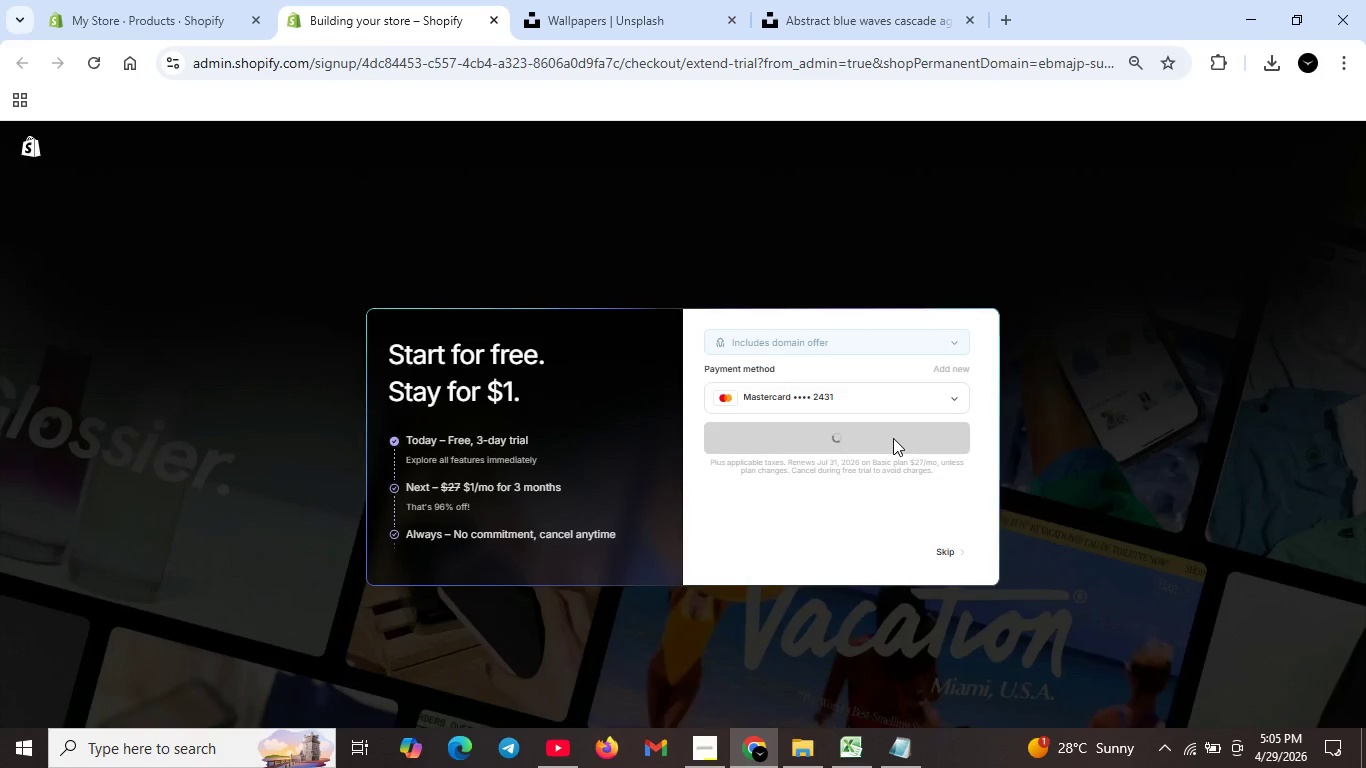 
wait(16.14)
 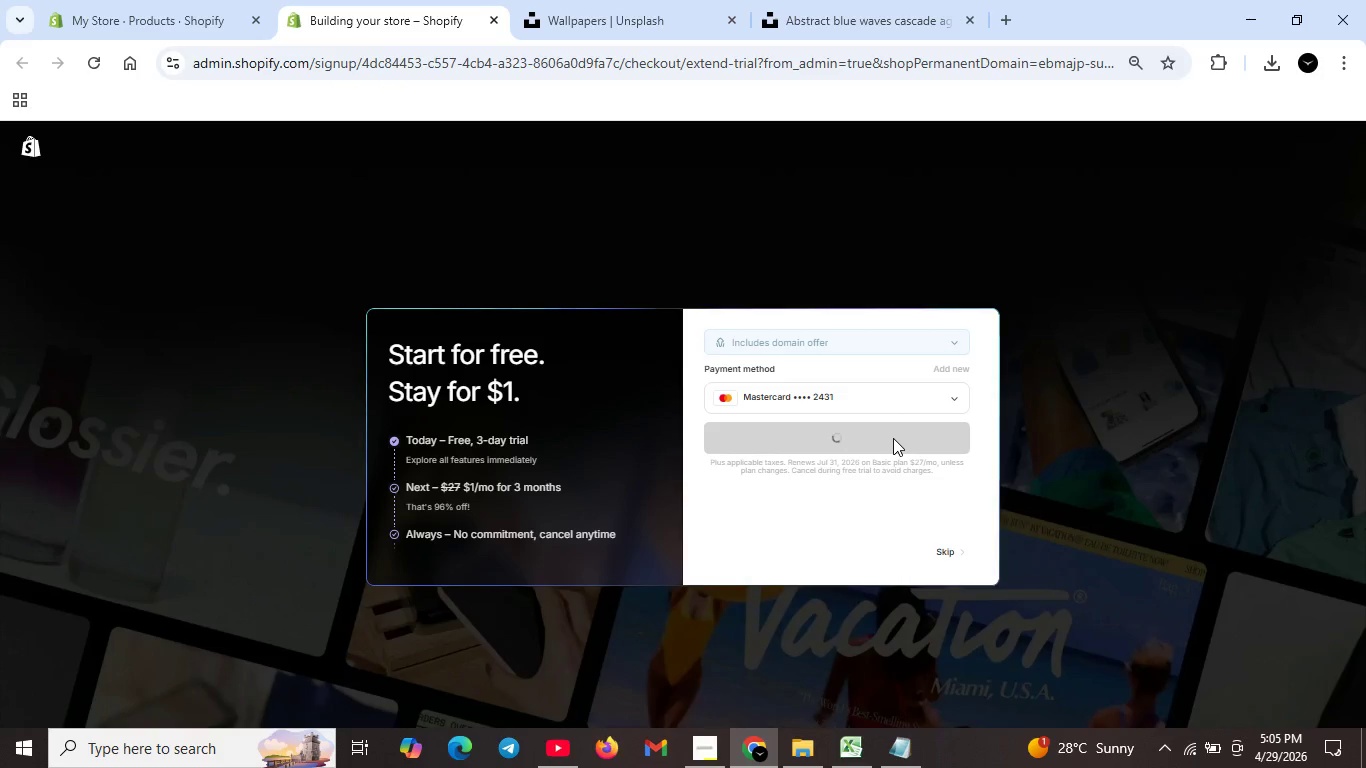 
left_click([539, 512])
 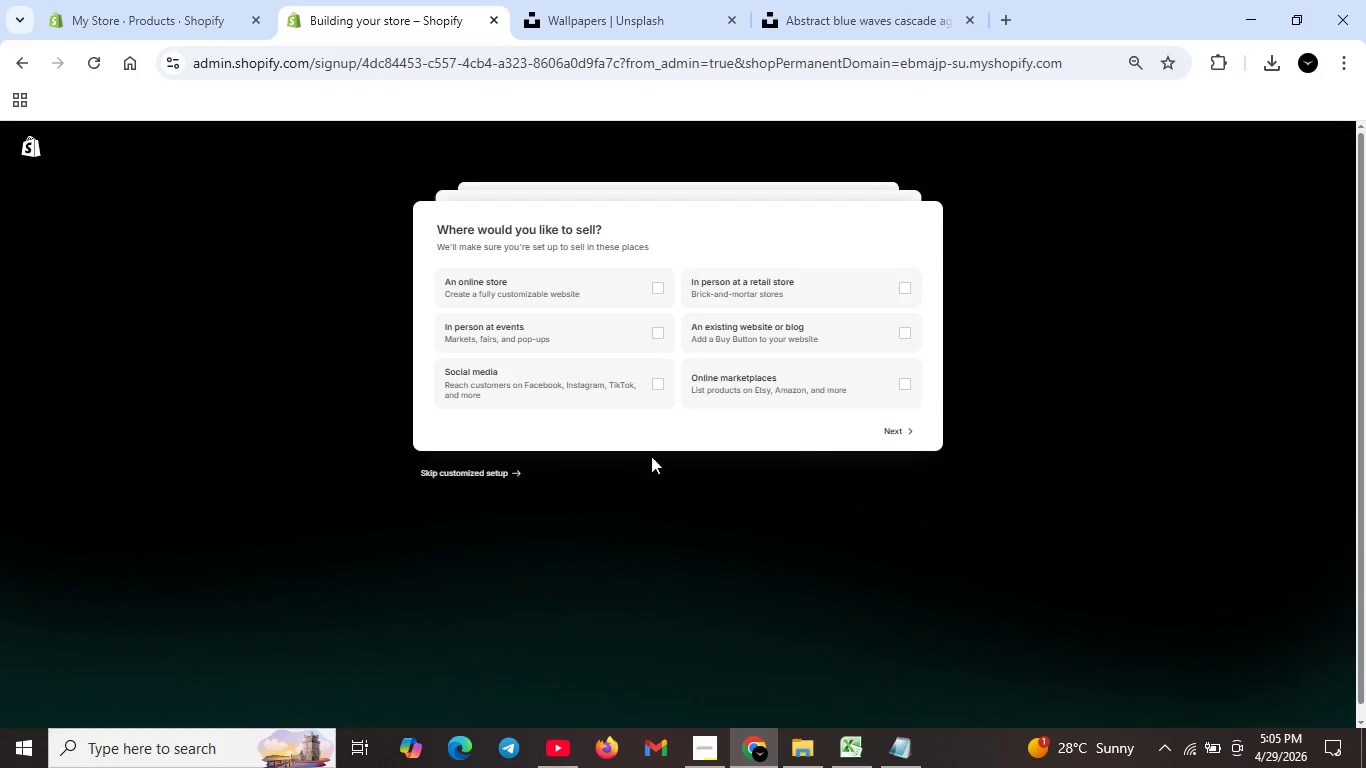 
wait(5.86)
 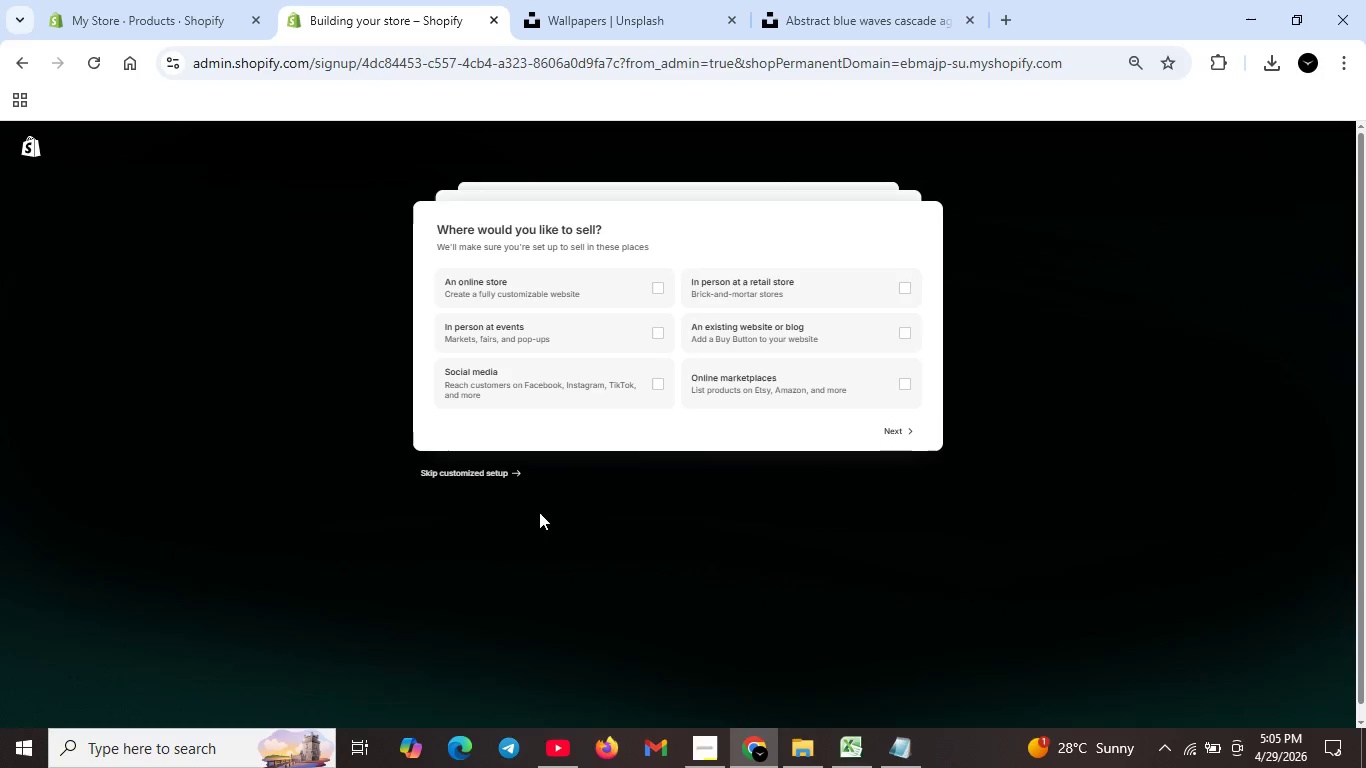 
left_click([912, 433])
 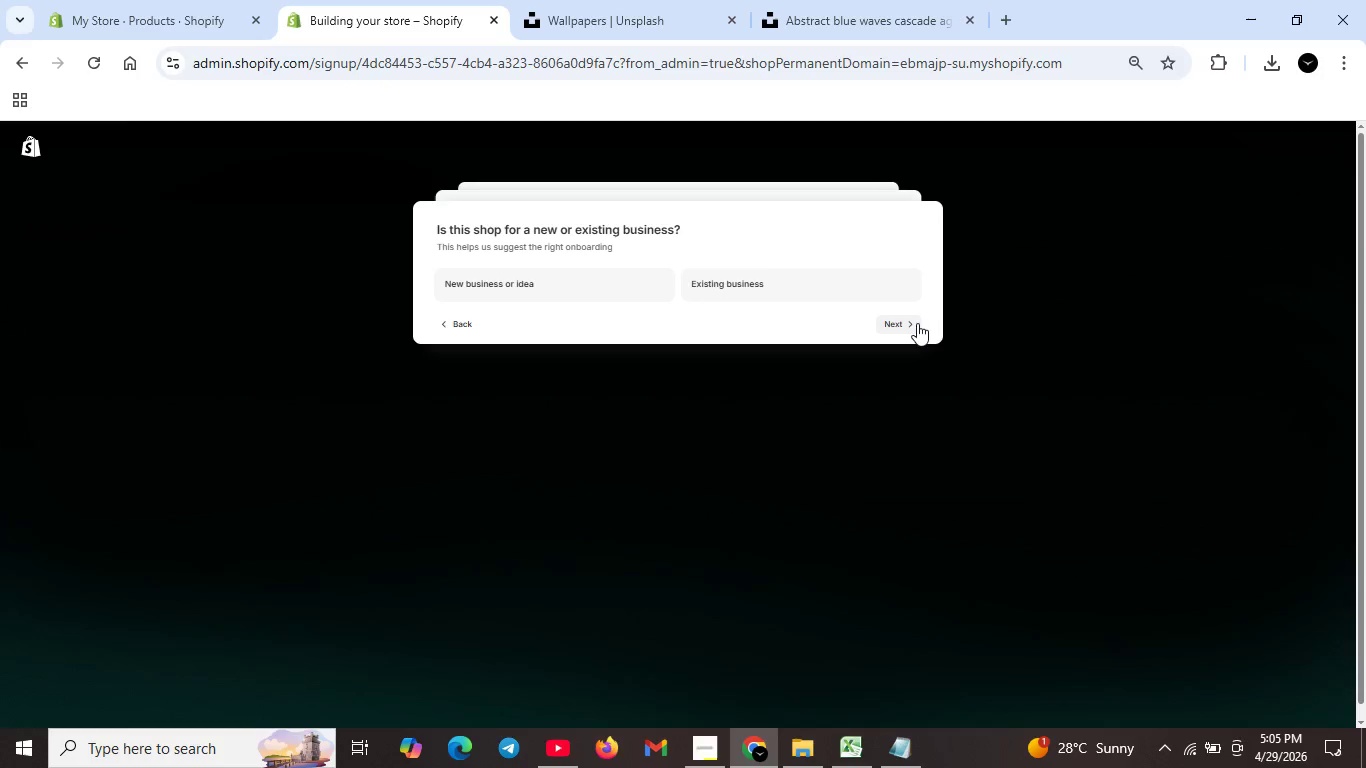 
left_click([917, 323])
 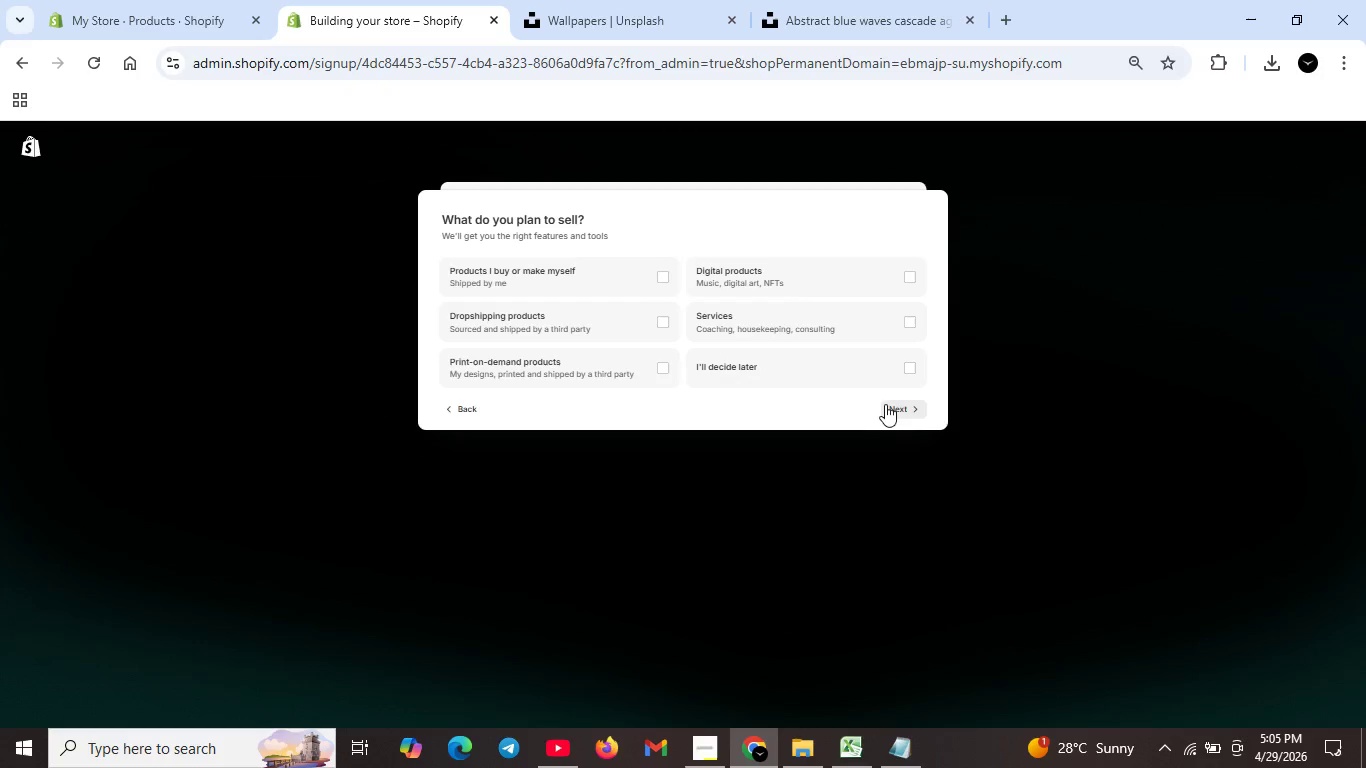 
left_click([885, 404])
 